 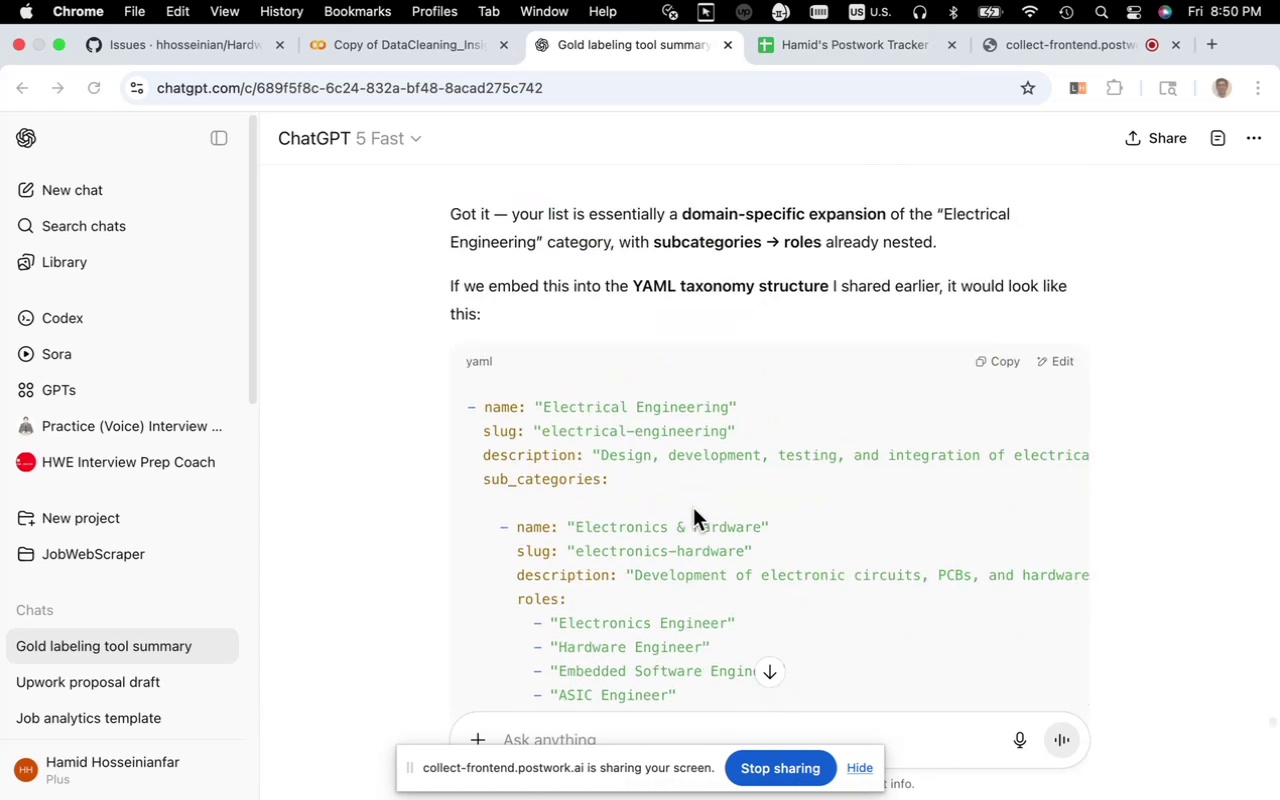 
scroll: coordinate [693, 508], scroll_direction: down, amount: 5.0
 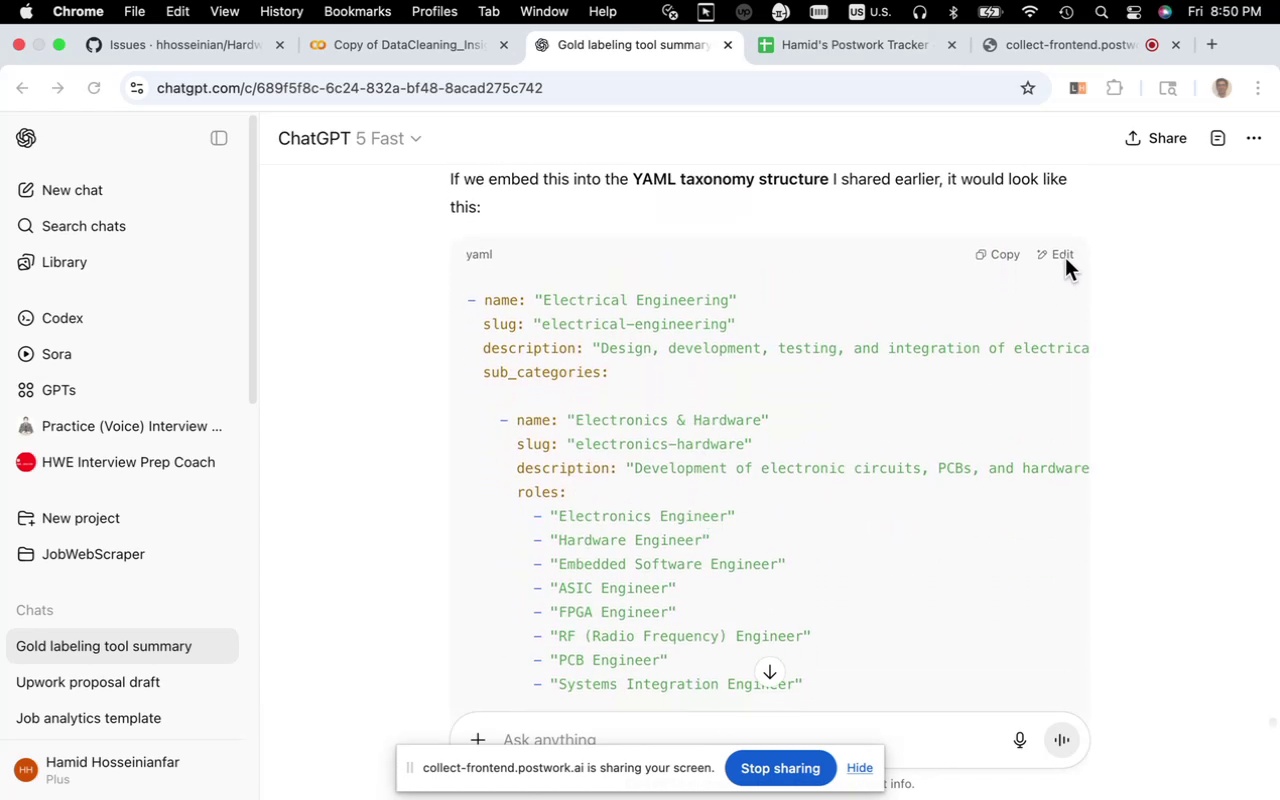 
left_click([1065, 258])
 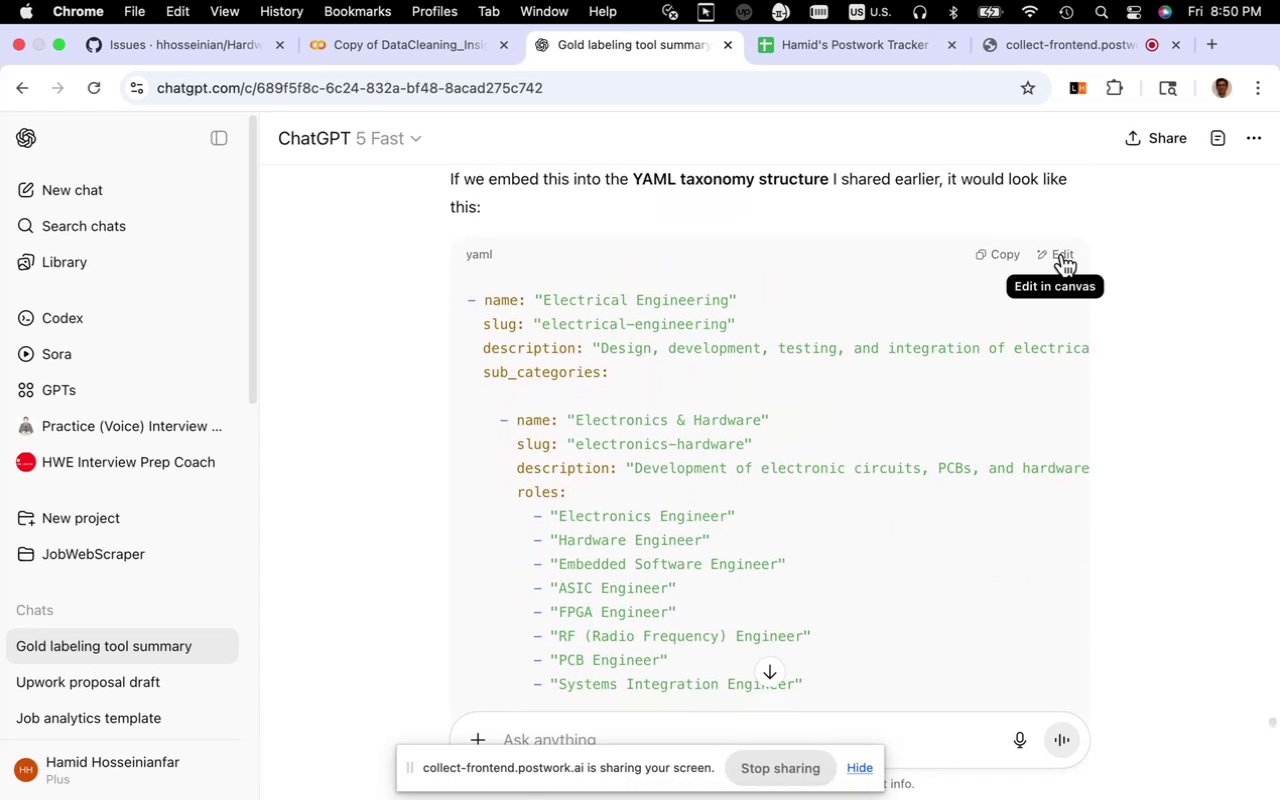 
left_click([1062, 254])
 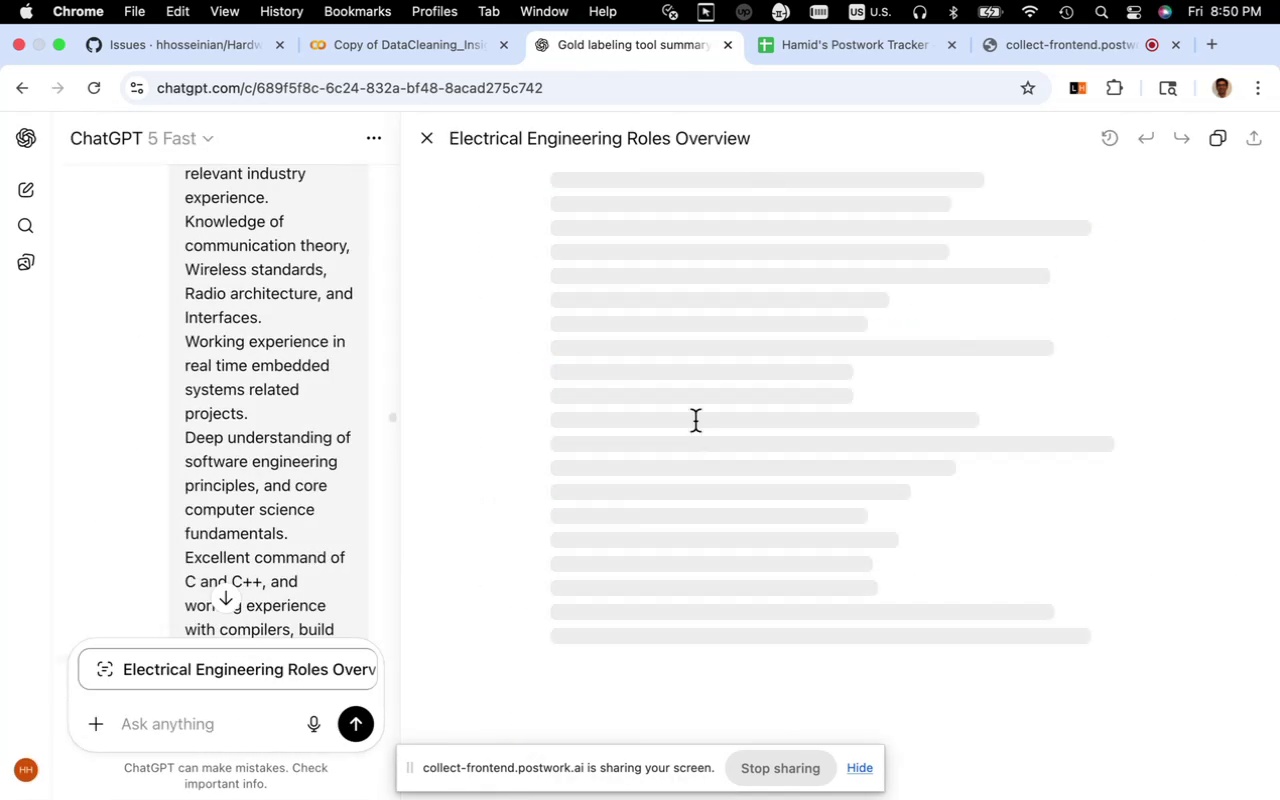 
wait(5.97)
 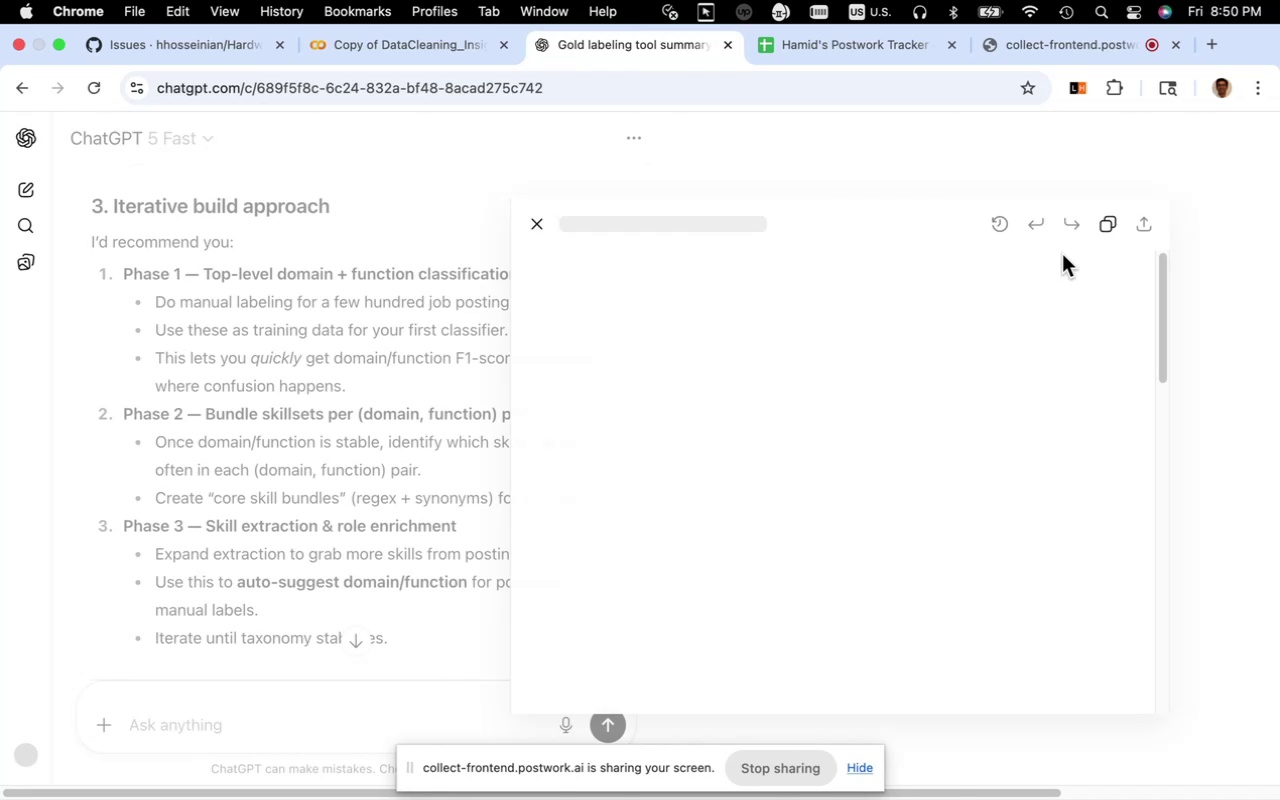 
left_click([224, 734])
 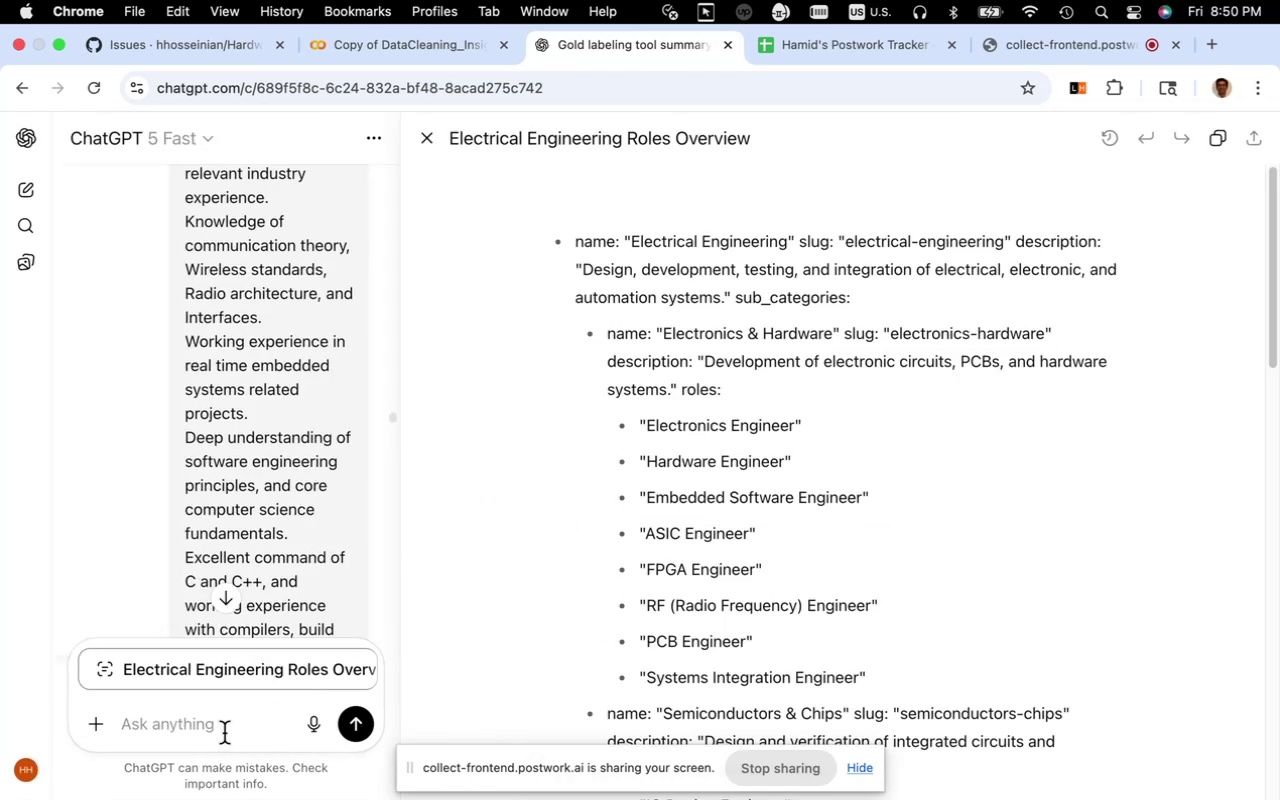 
type(can you add skills to this roles)
 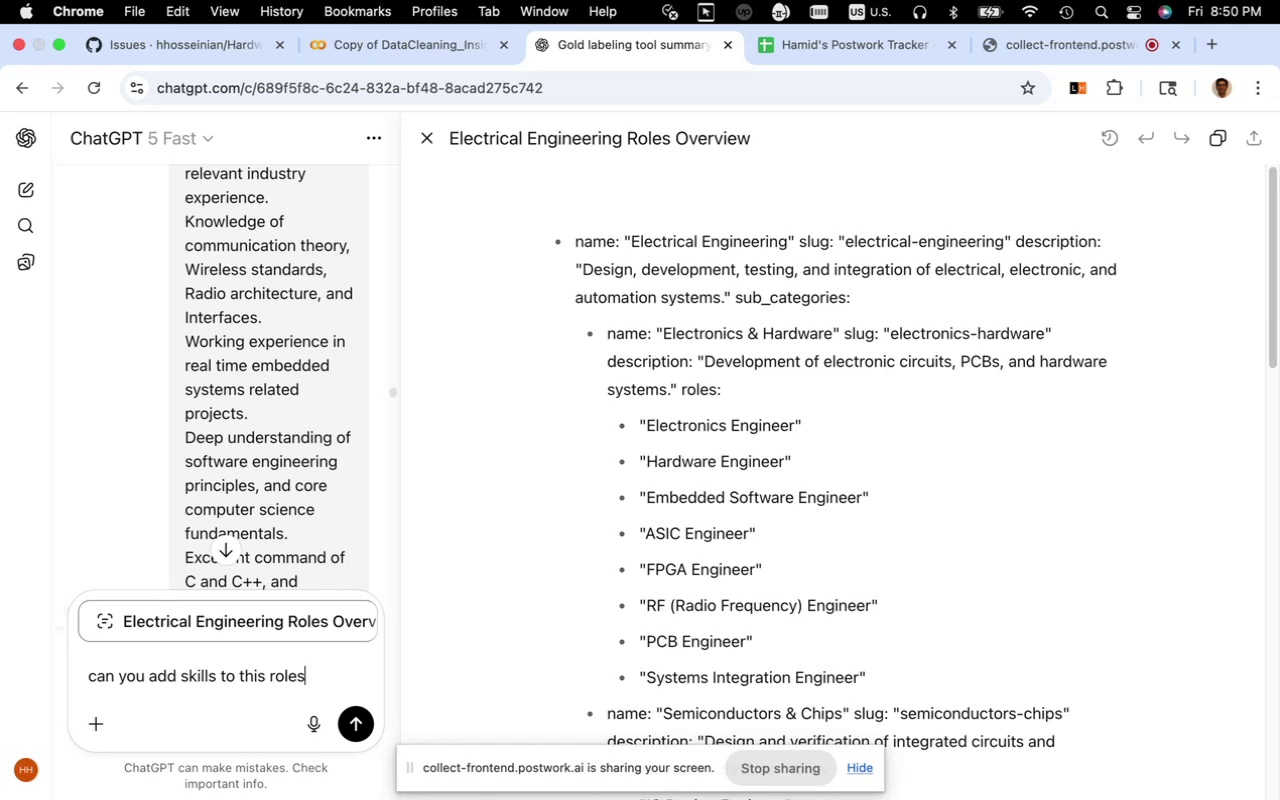 
wait(7.21)
 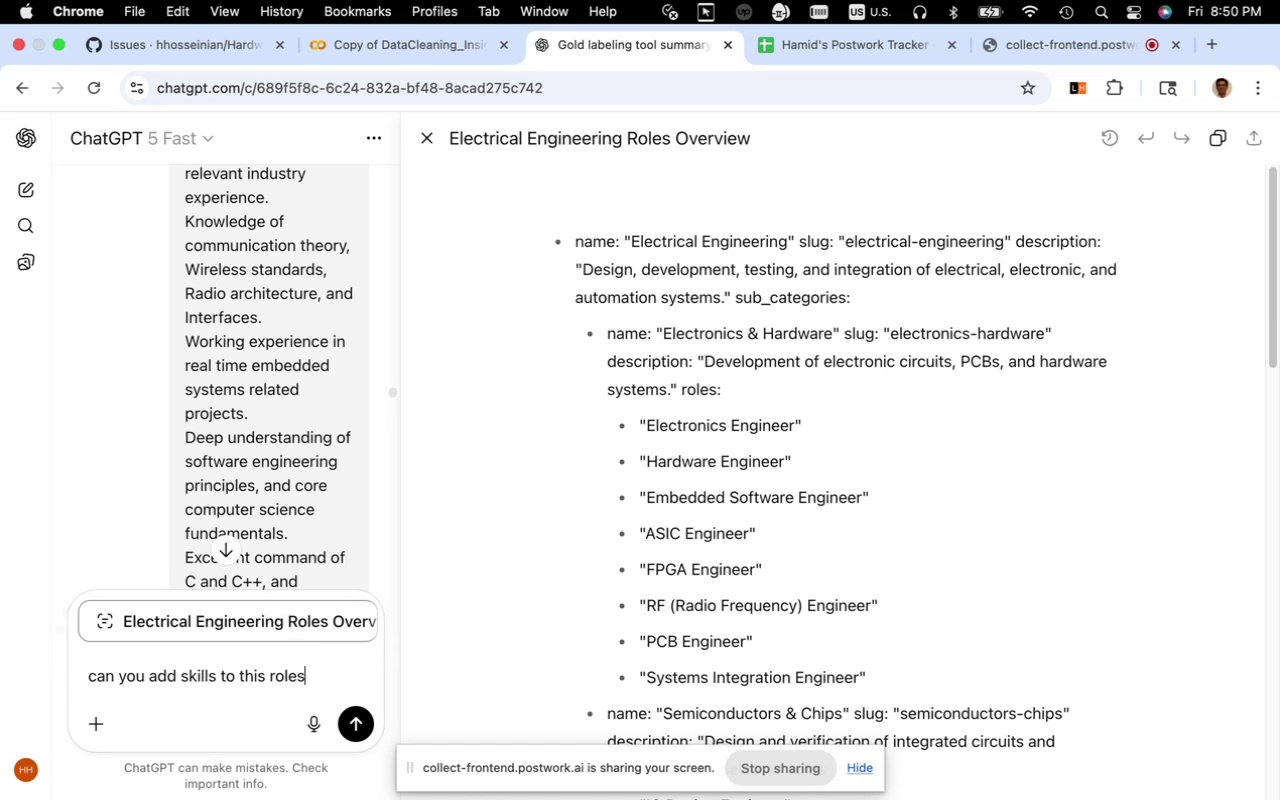 
key(Enter)
 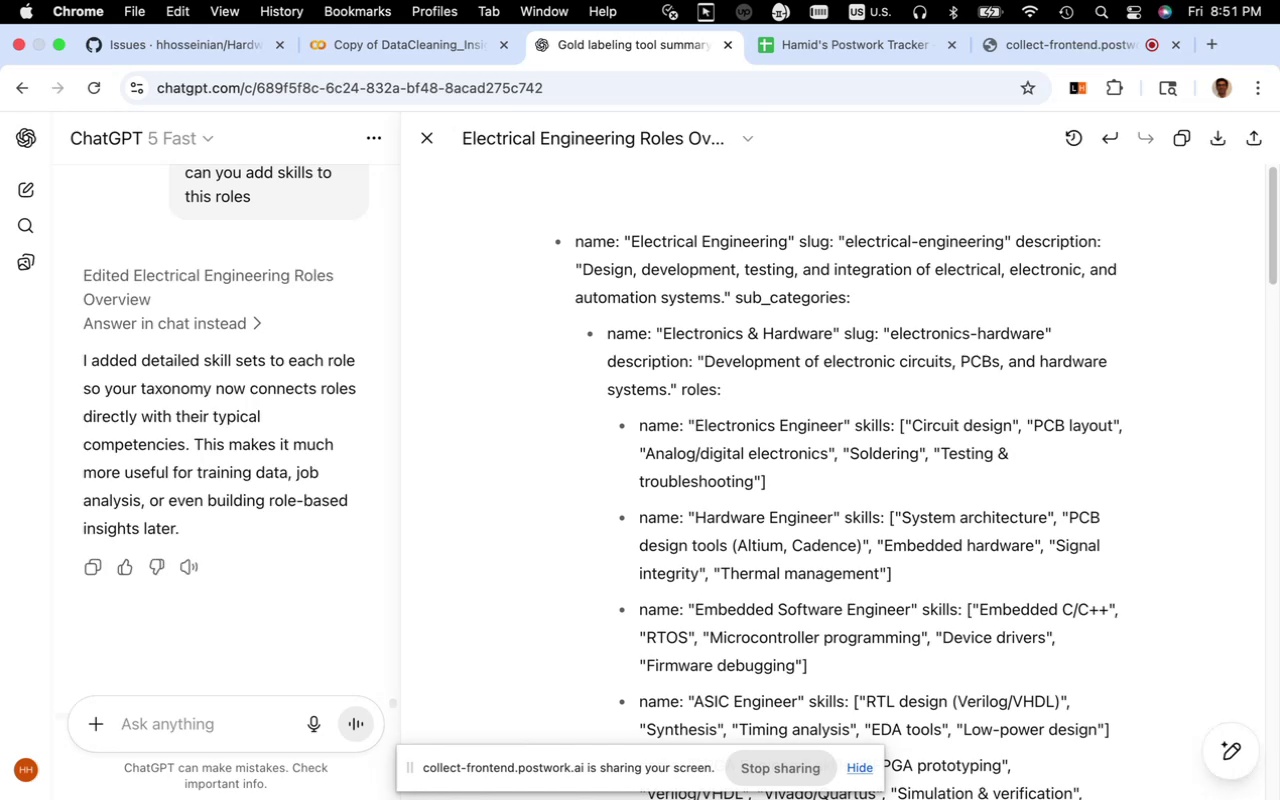 
wait(29.74)
 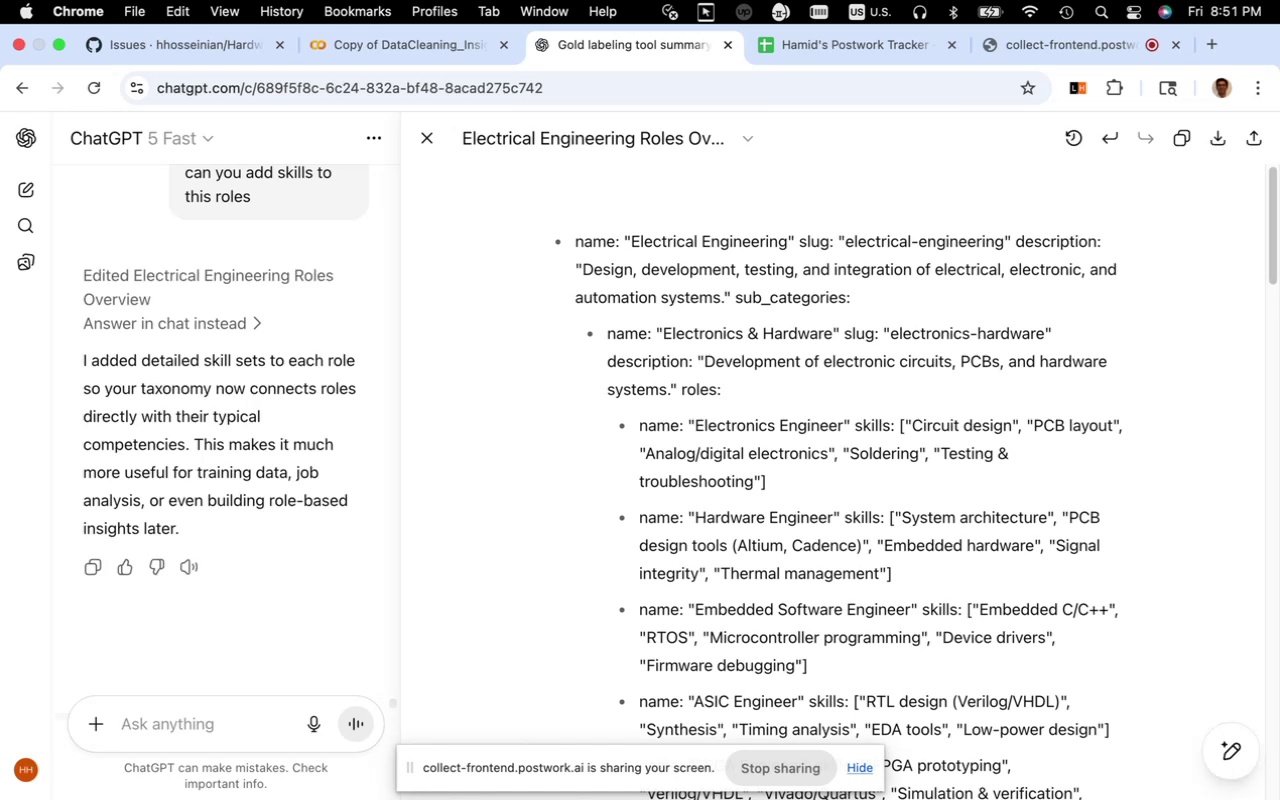 
scroll: coordinate [668, 576], scroll_direction: down, amount: 9.0
 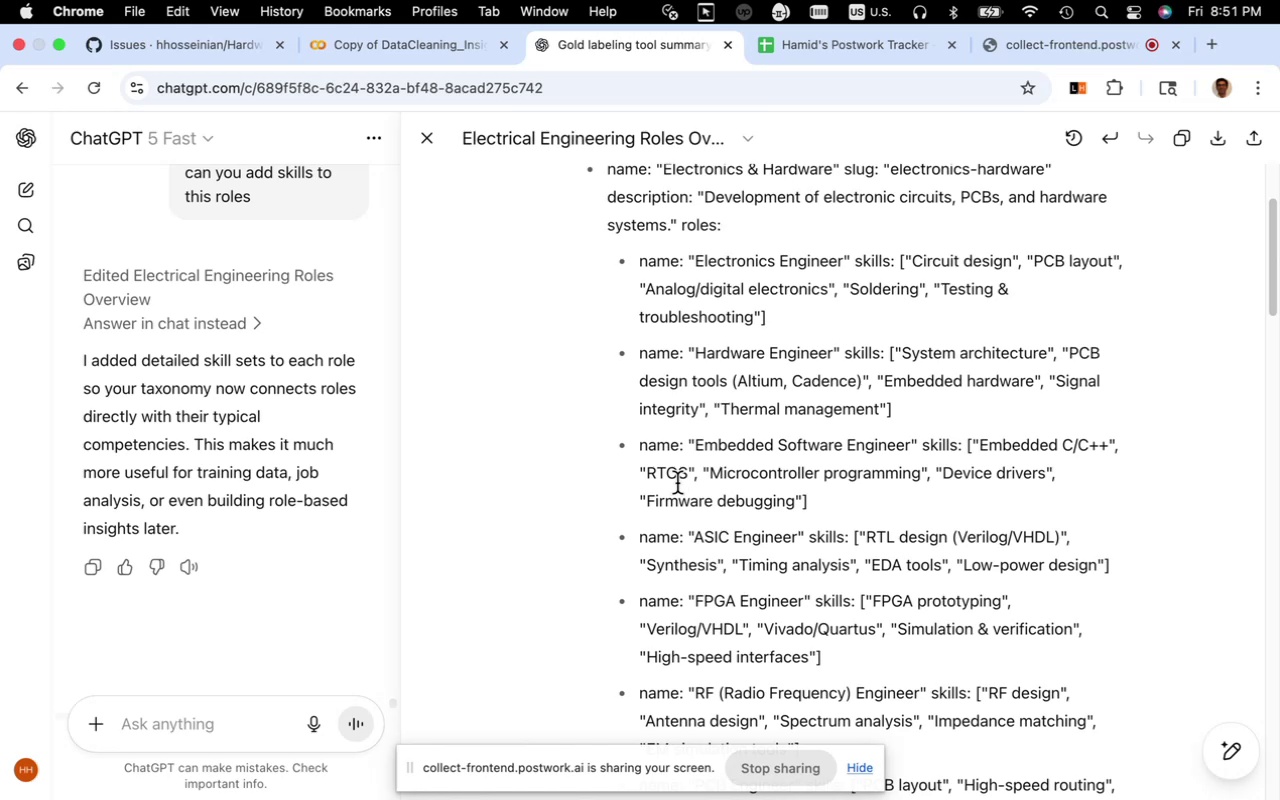 
wait(19.21)
 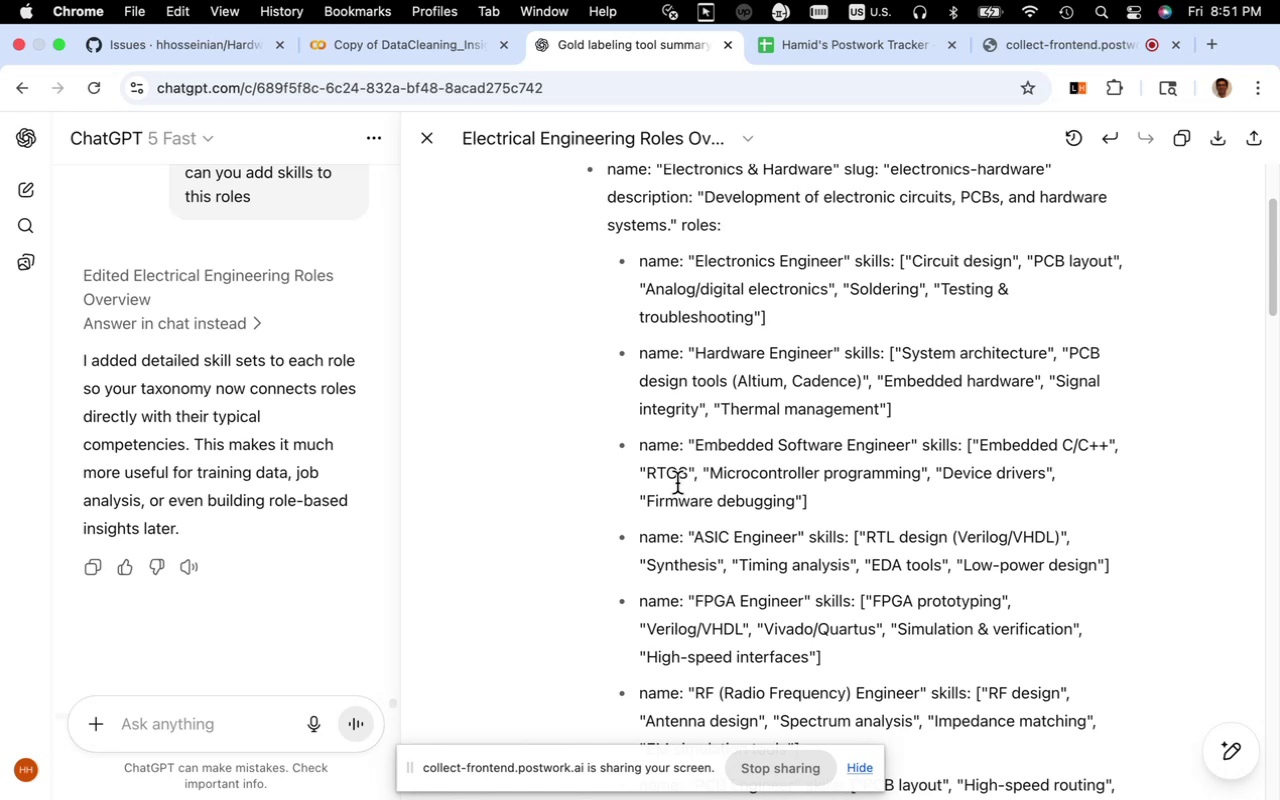 
scroll: coordinate [677, 483], scroll_direction: down, amount: 8.0
 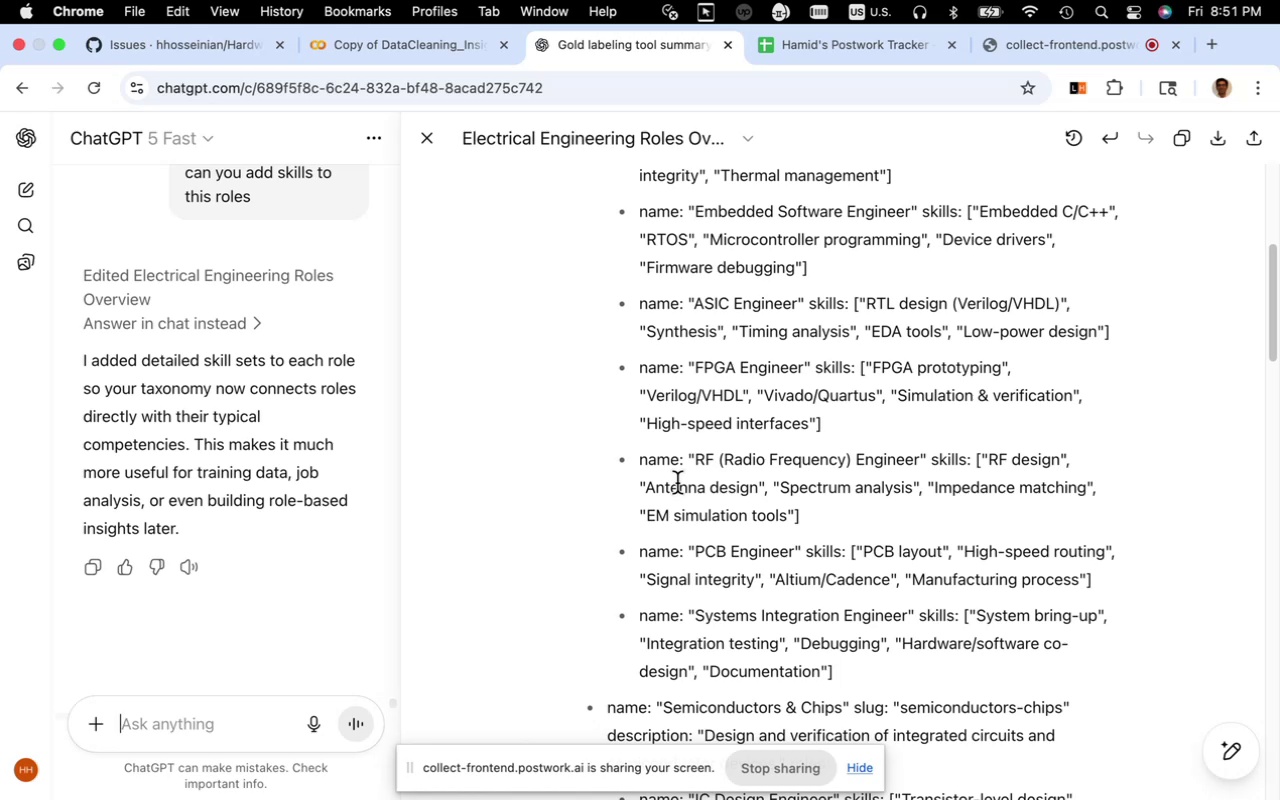 
wait(8.25)
 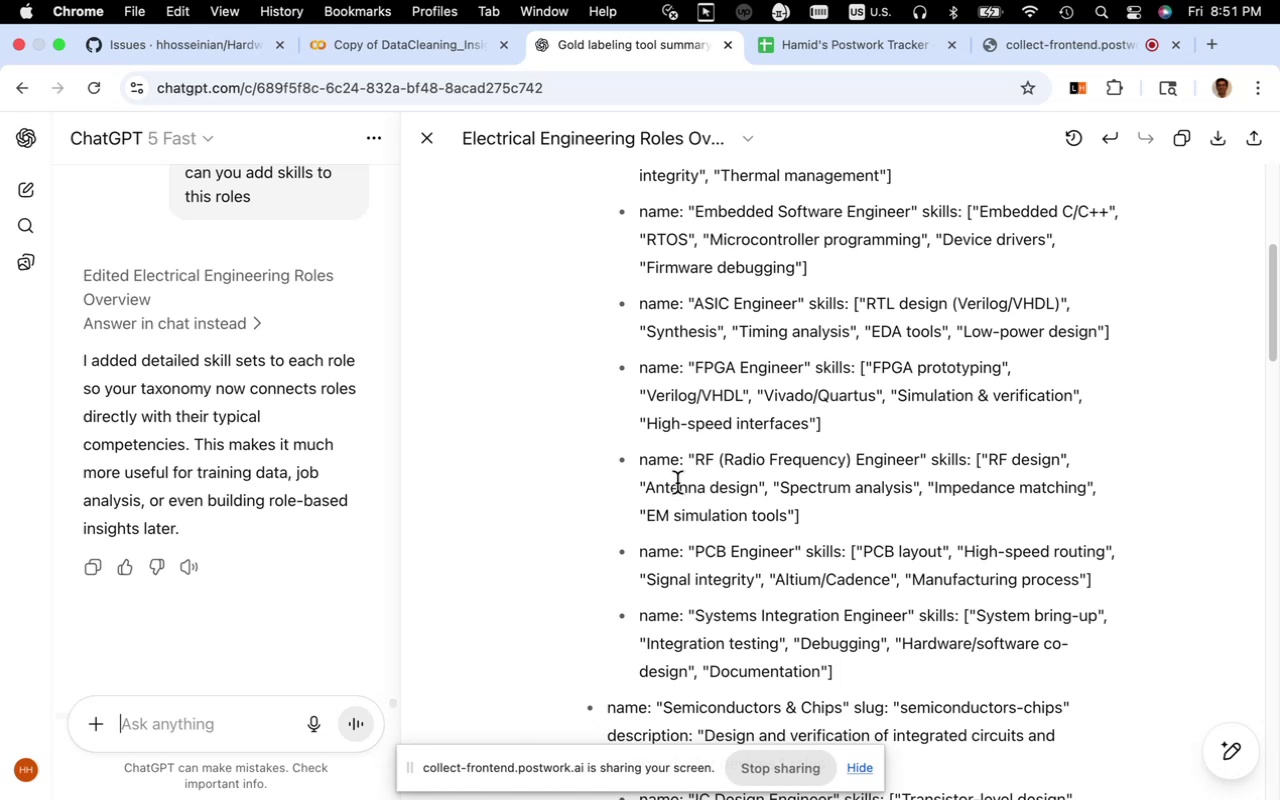 
scroll: coordinate [677, 483], scroll_direction: down, amount: 17.0
 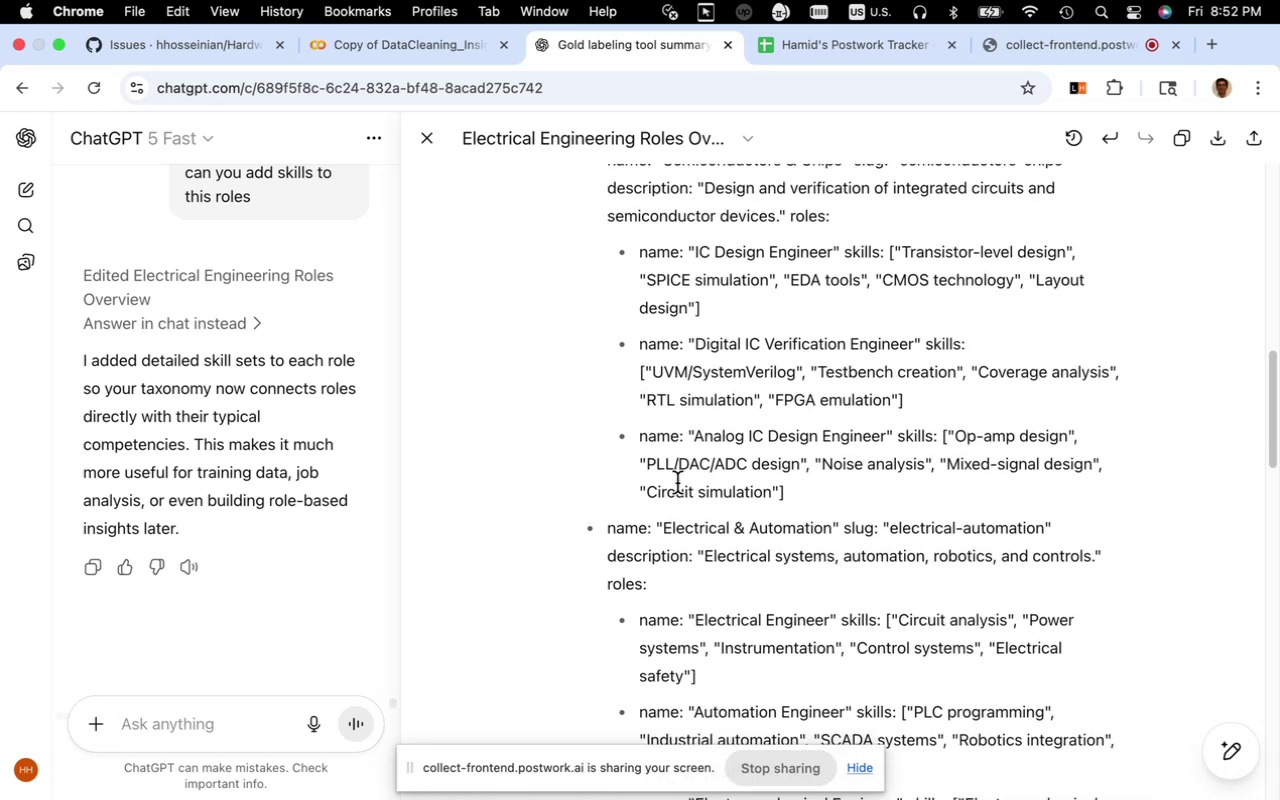 
wait(8.82)
 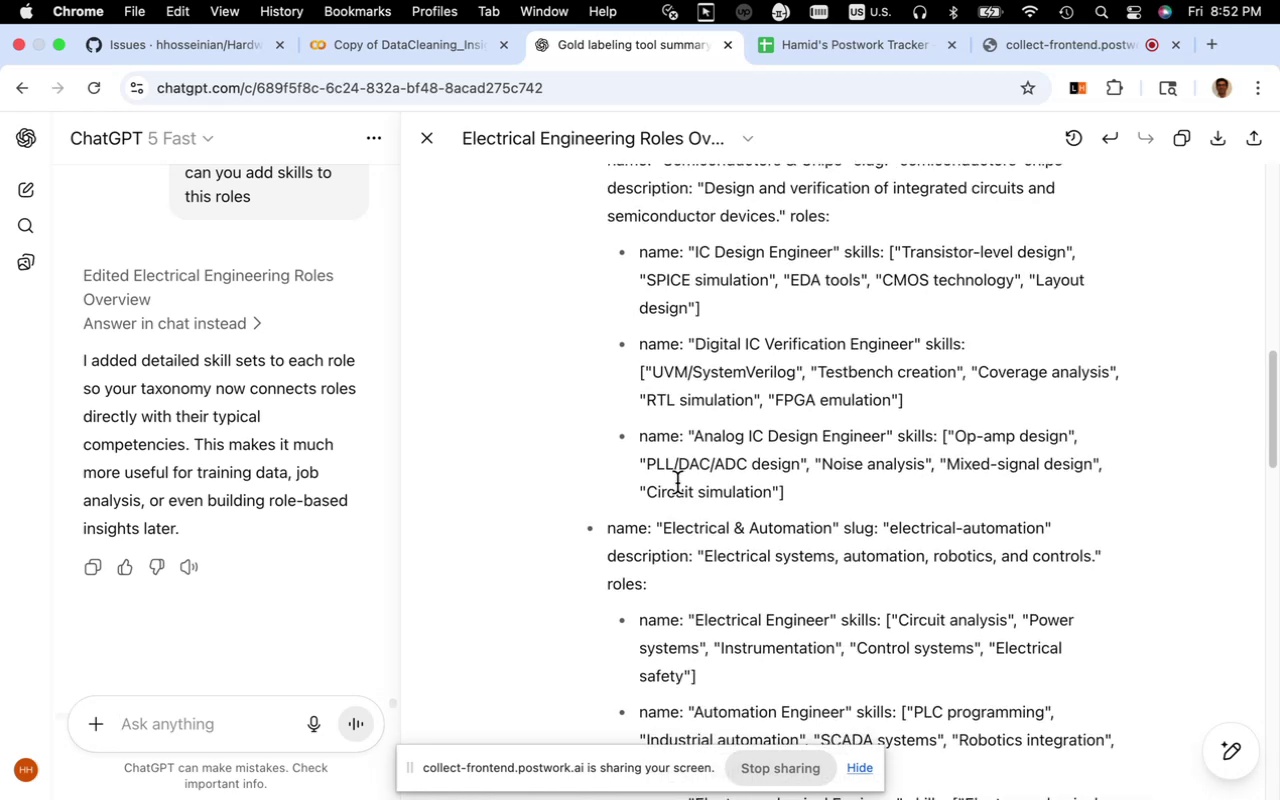 
scroll: coordinate [677, 483], scroll_direction: down, amount: 25.0
 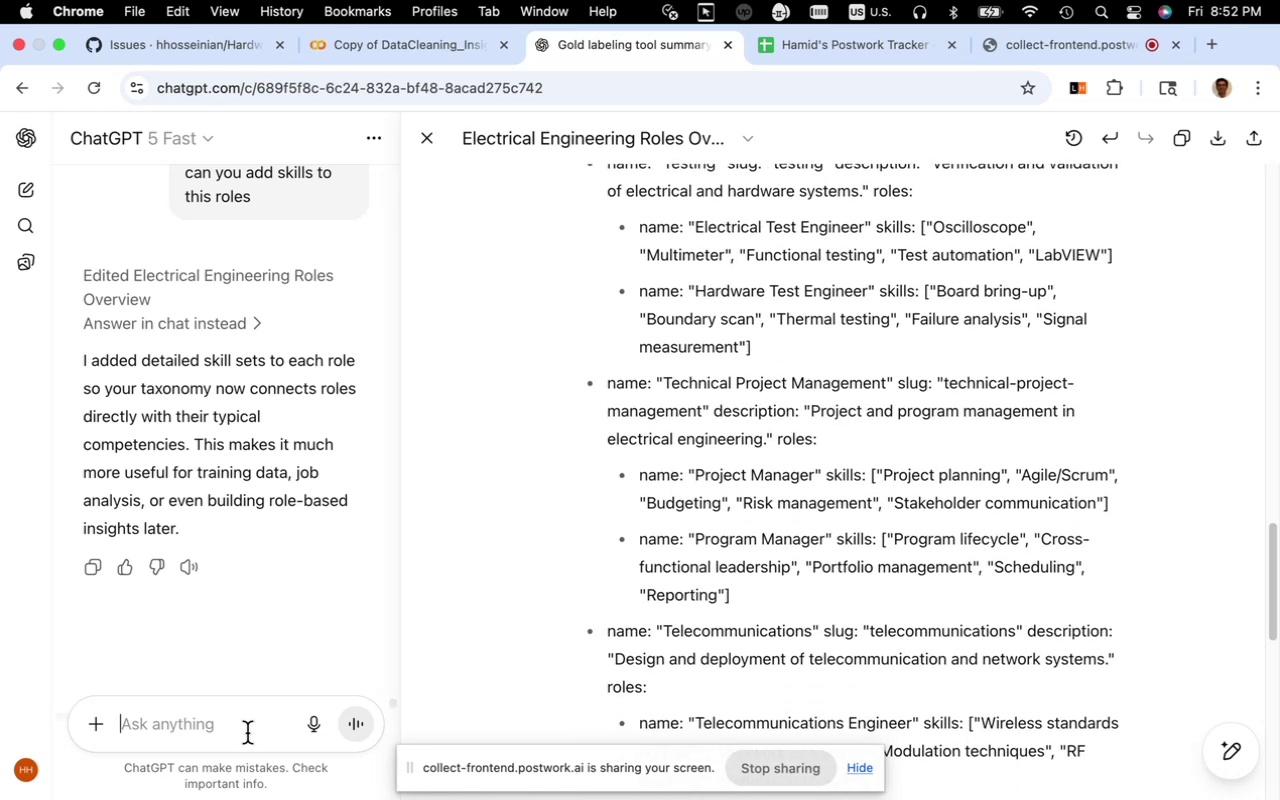 
type(should I use sub )
key(Backspace)
key(Backspace)
key(Backspace)
key(Backspace)
type(skill subcategory like core skill)
 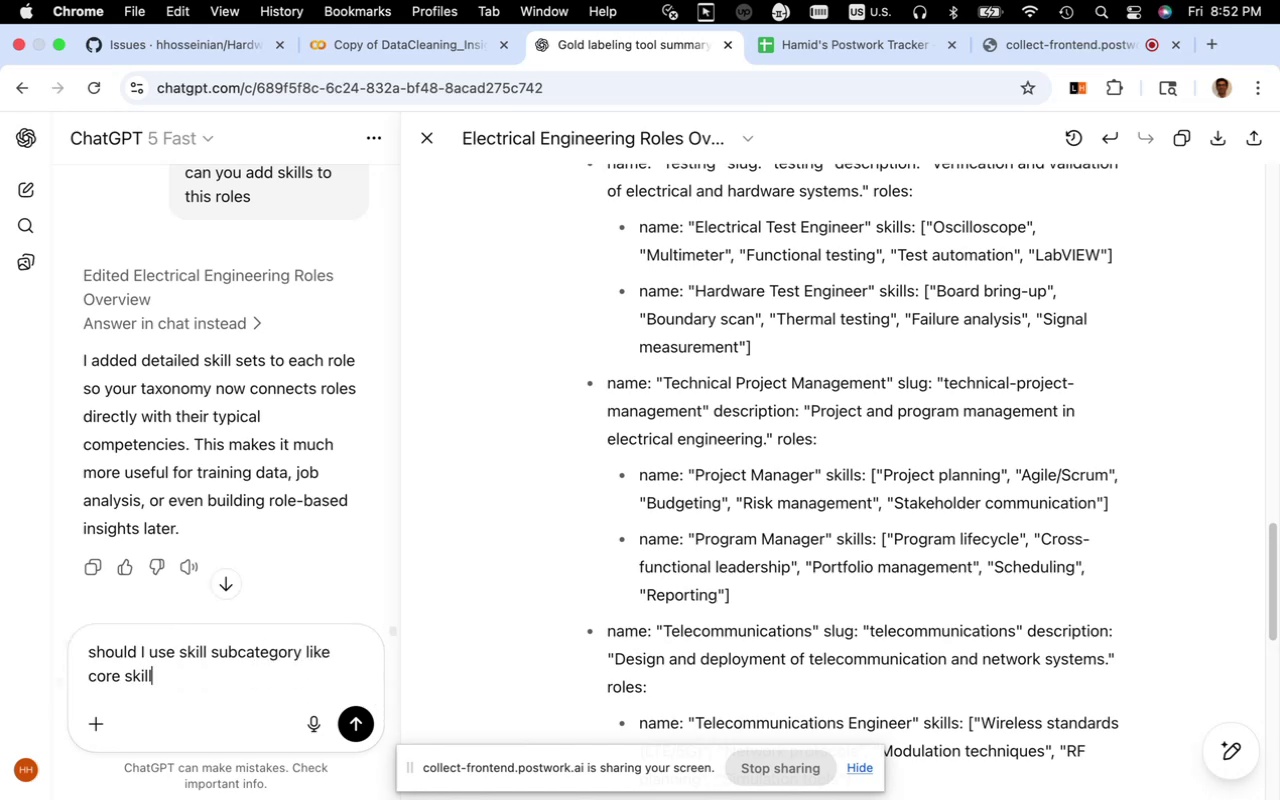 
type(, conceptual skills, design tools)
 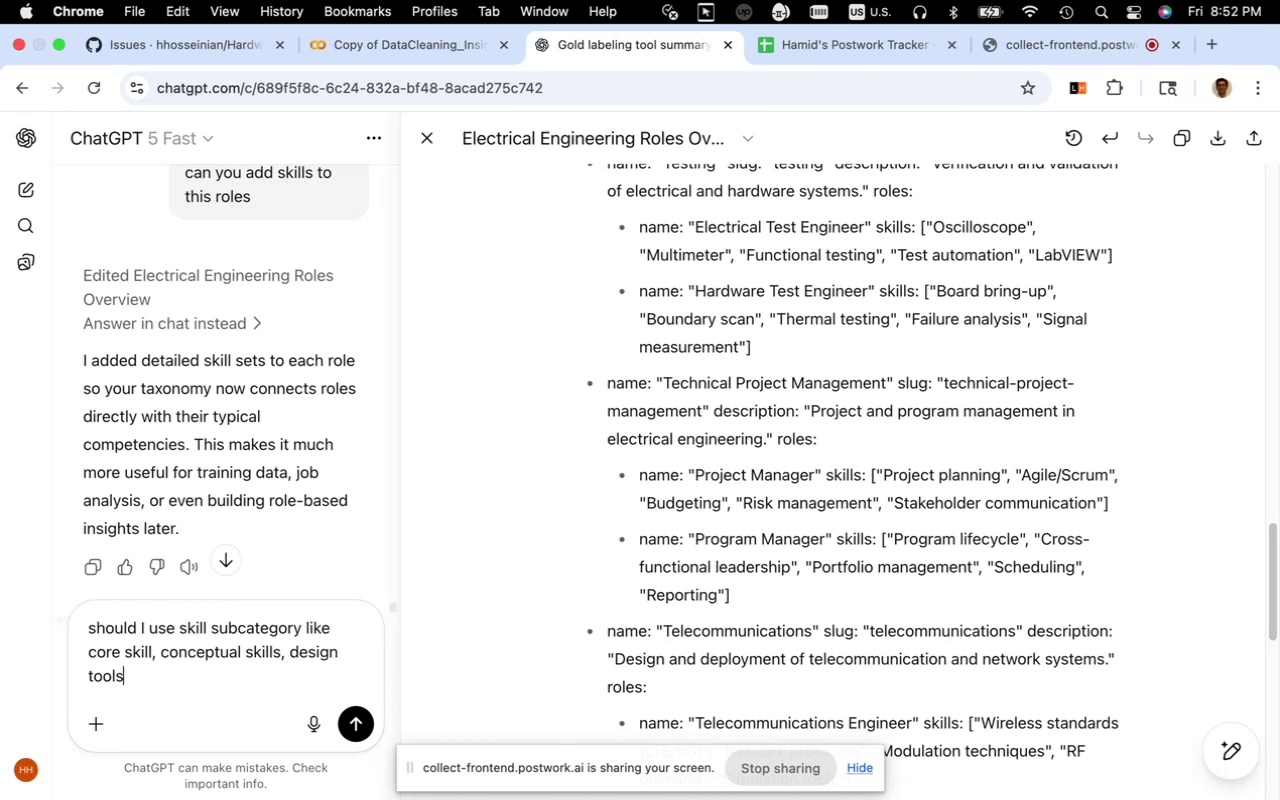 
key(Enter)
 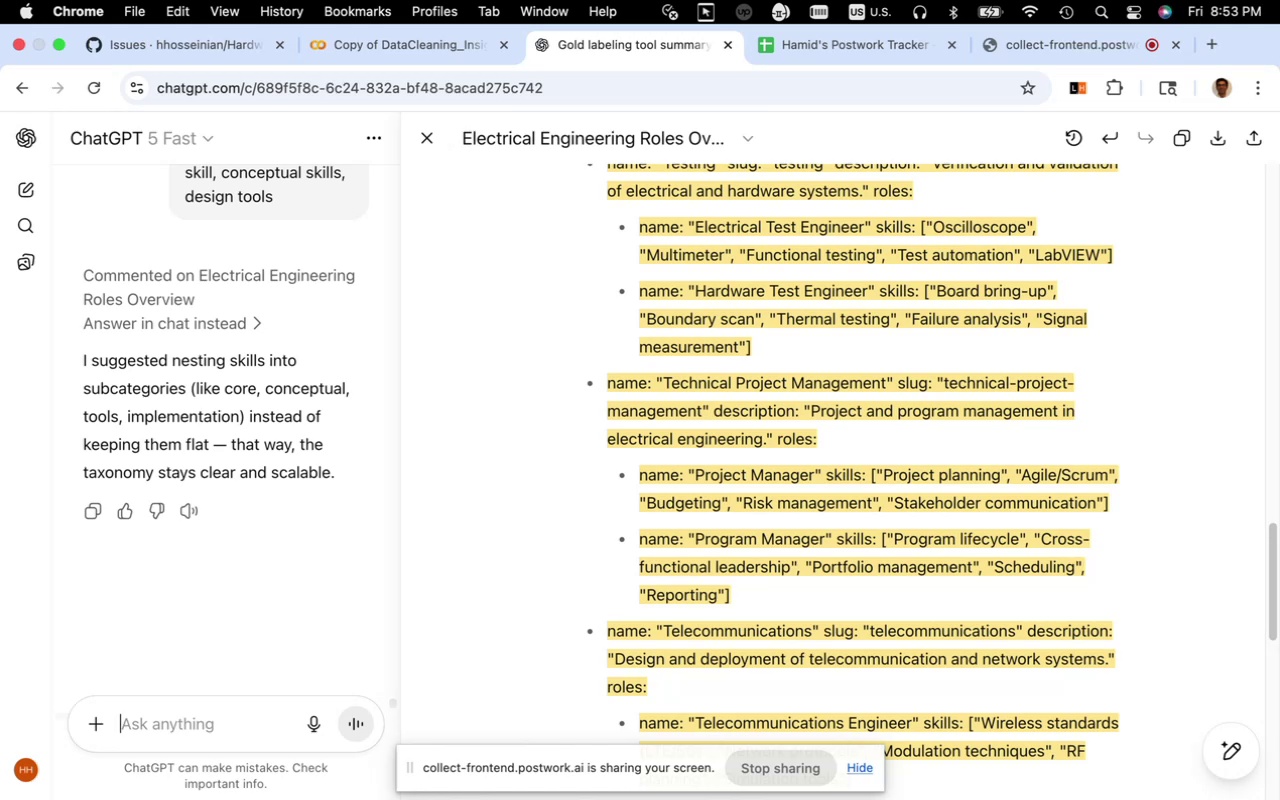 
wait(29.03)
 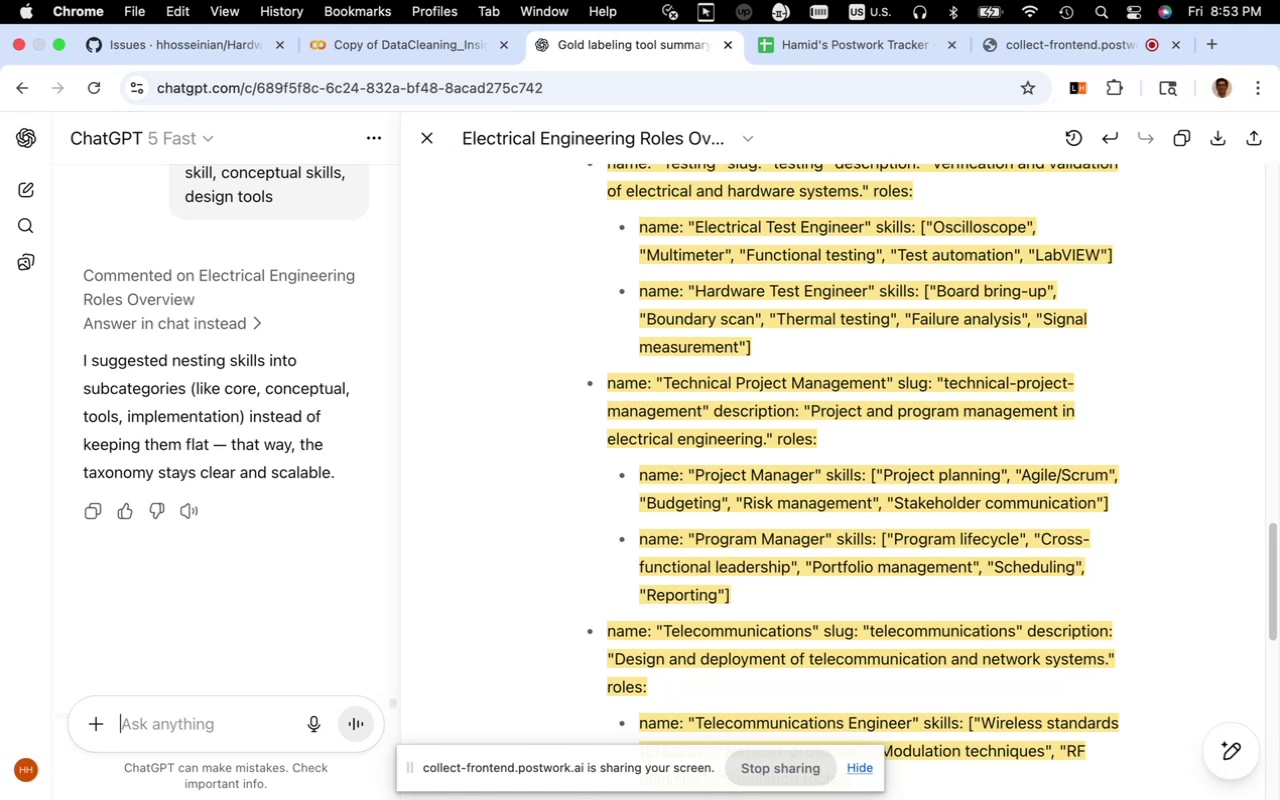 
scroll: coordinate [594, 588], scroll_direction: down, amount: 6.0
 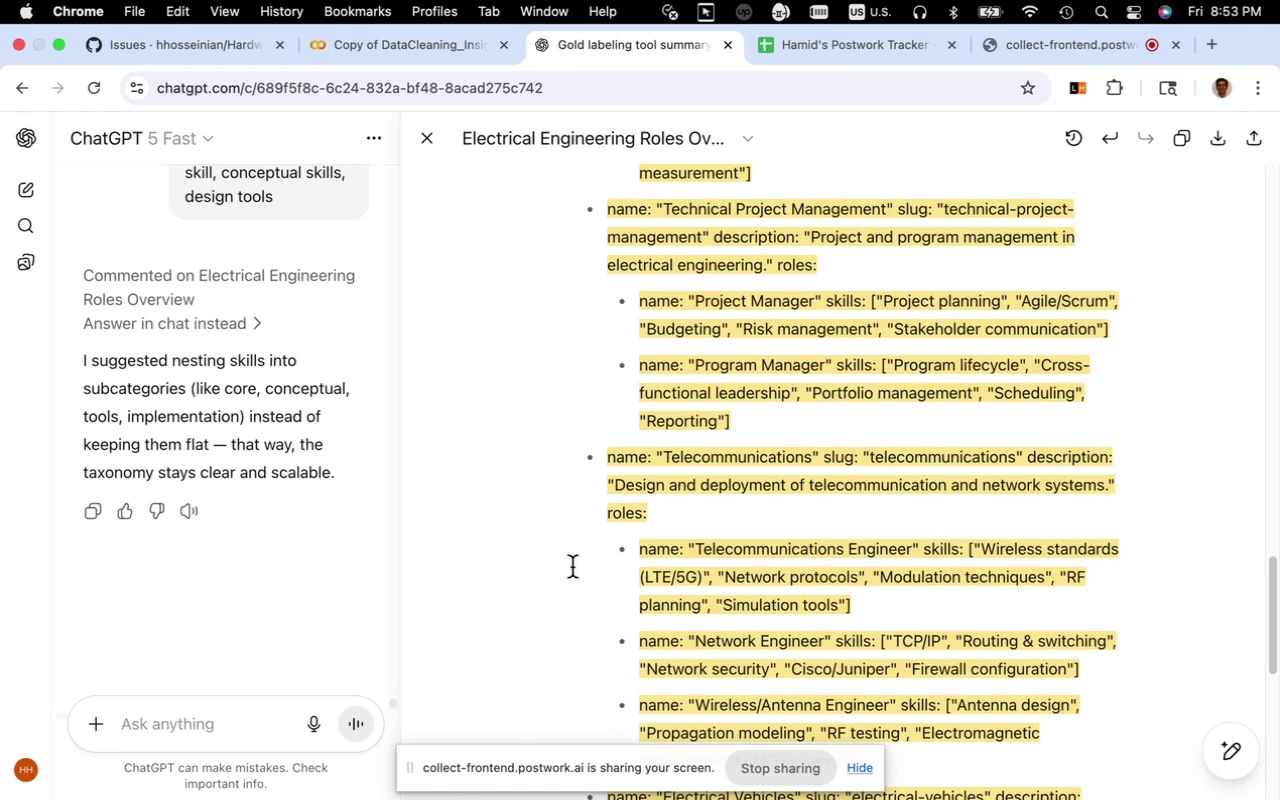 
wait(6.81)
 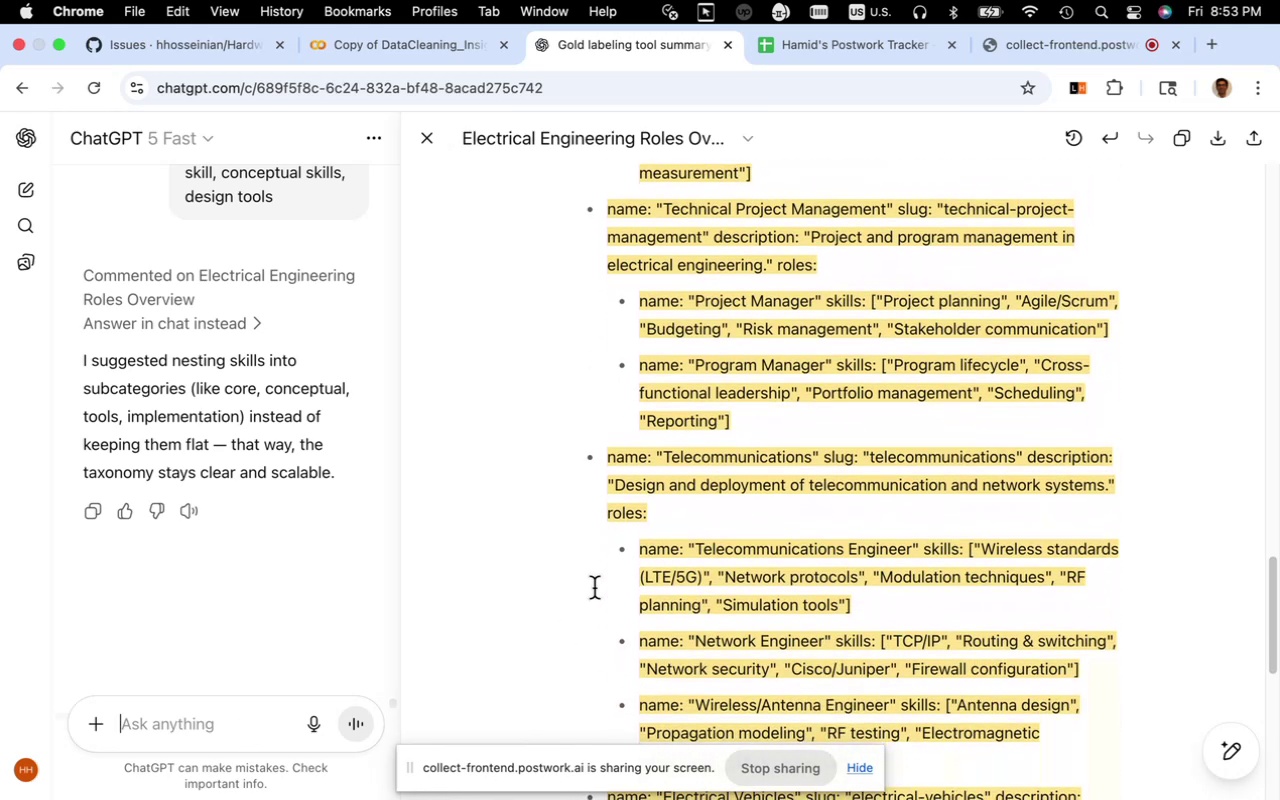 
scroll: coordinate [589, 559], scroll_direction: down, amount: 24.0
 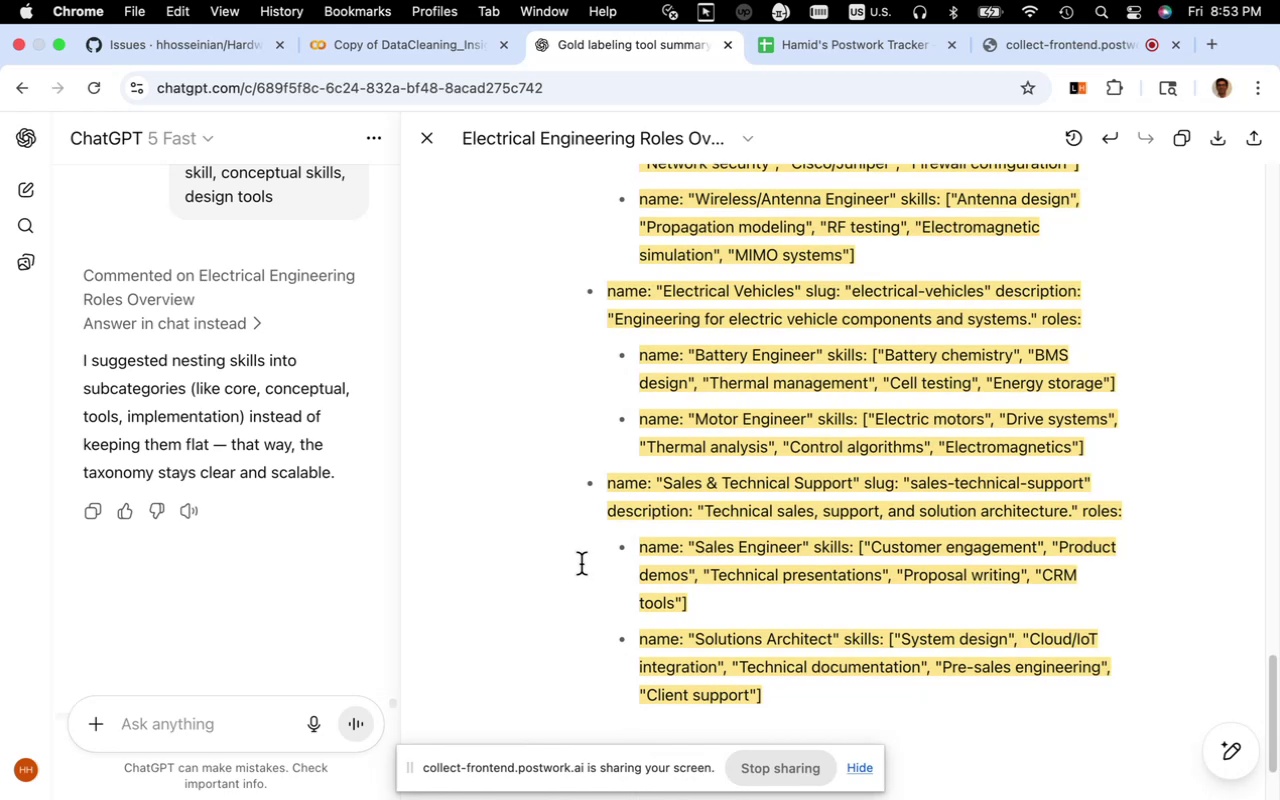 
wait(12.46)
 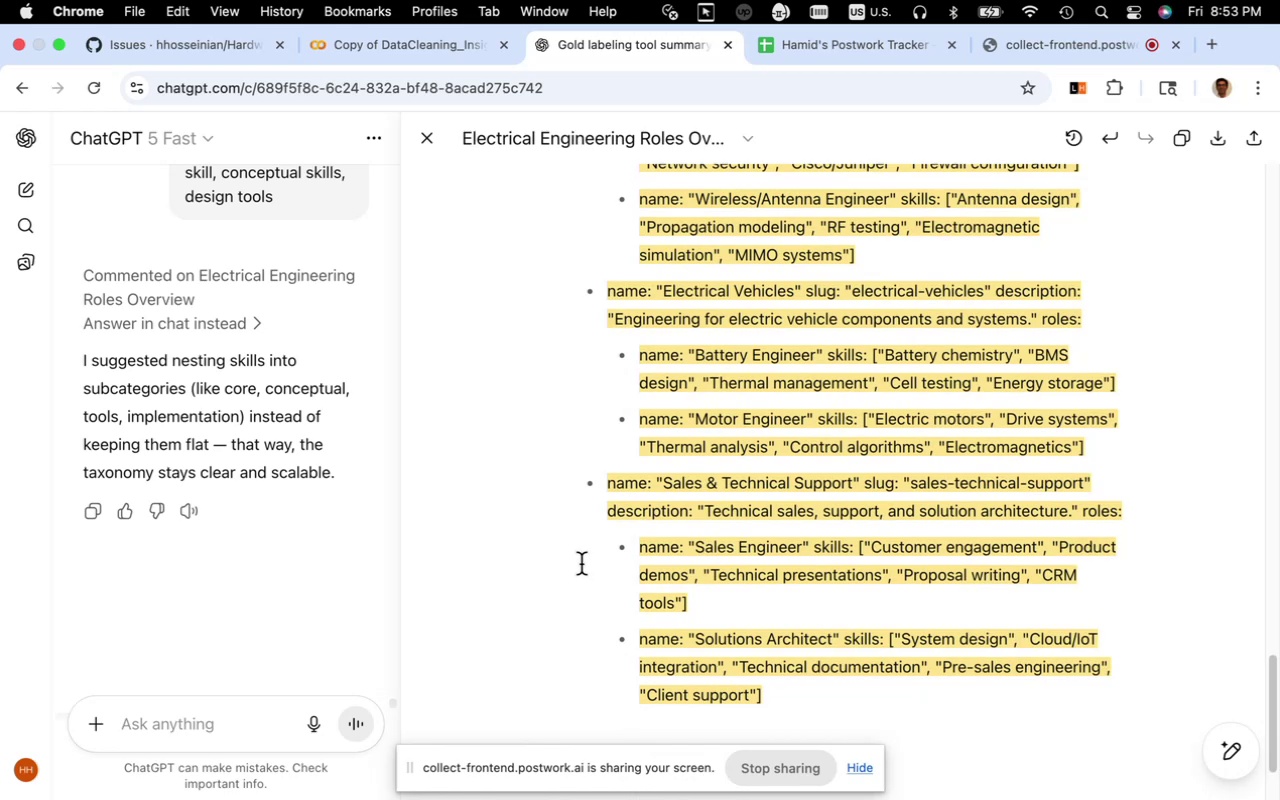 
scroll: coordinate [577, 562], scroll_direction: down, amount: 12.0
 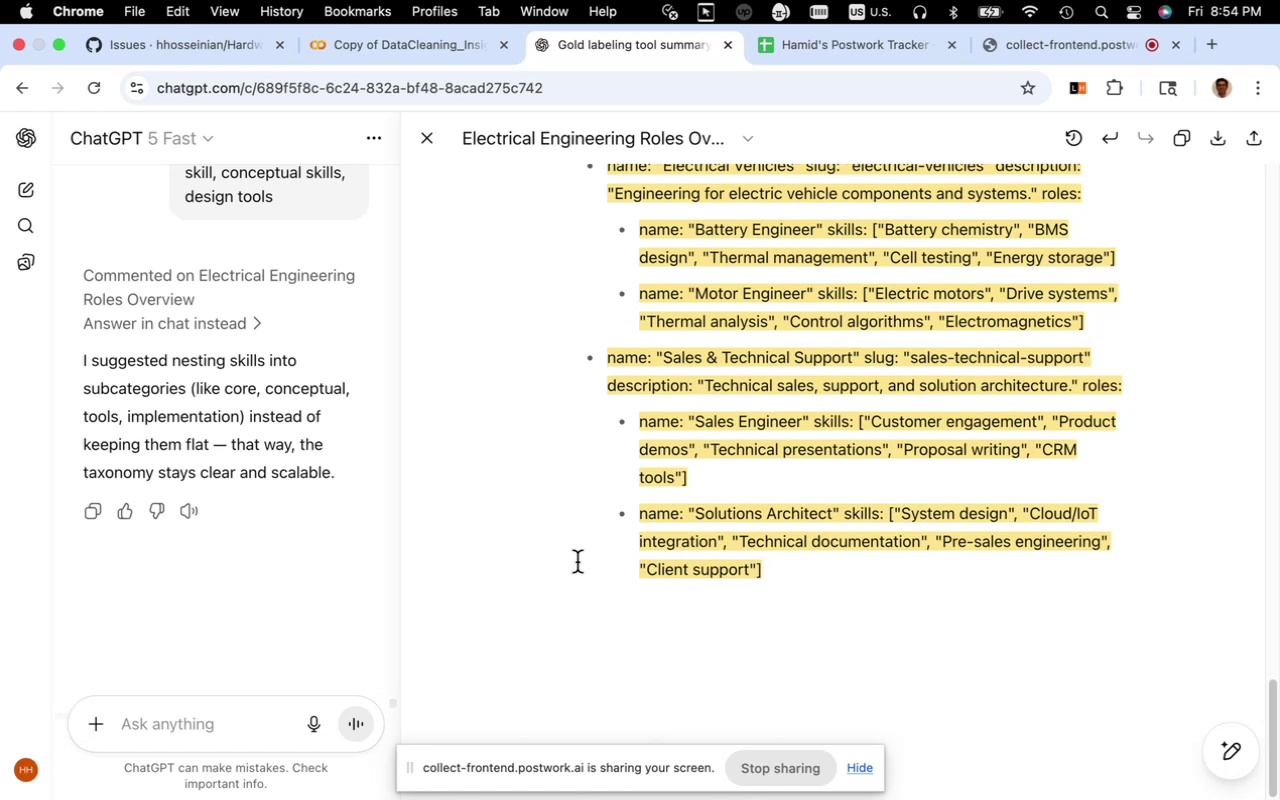 
wait(12.03)
 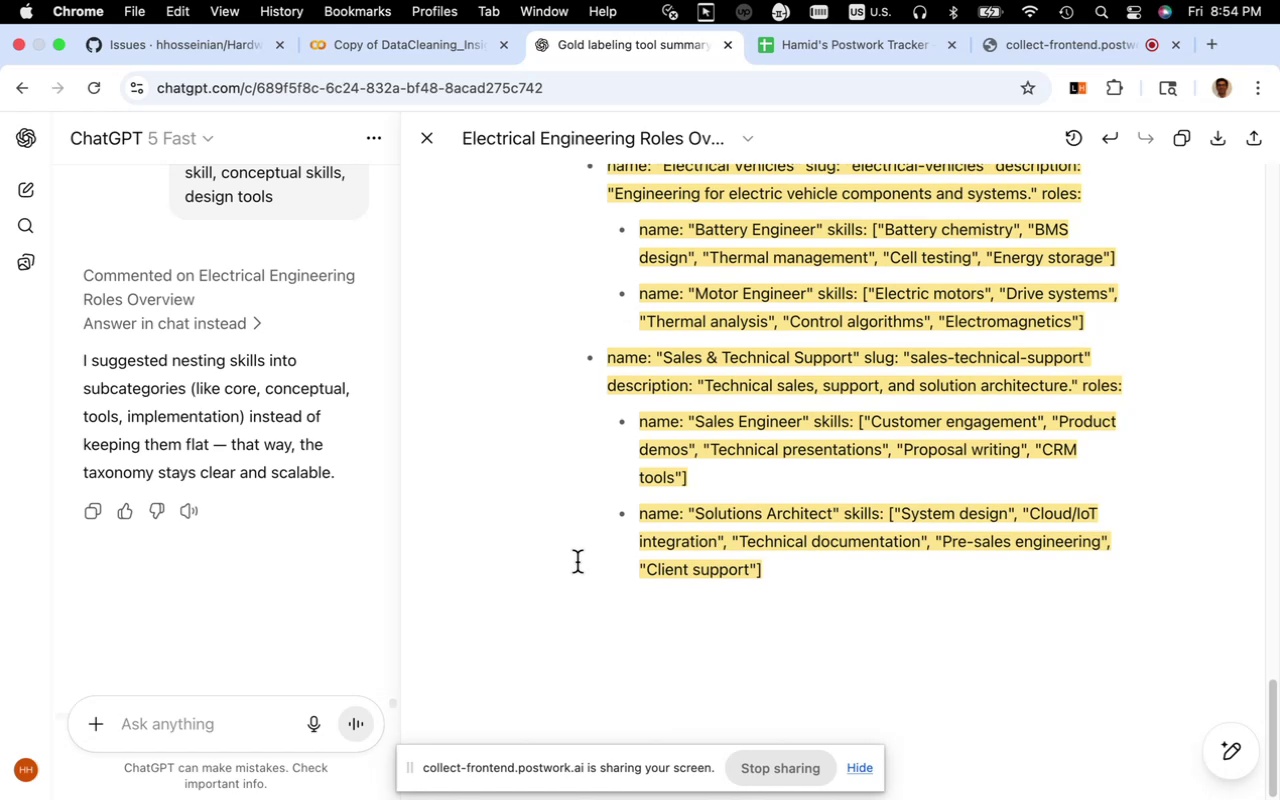 
type(how I can later add regex rules for this labels)
 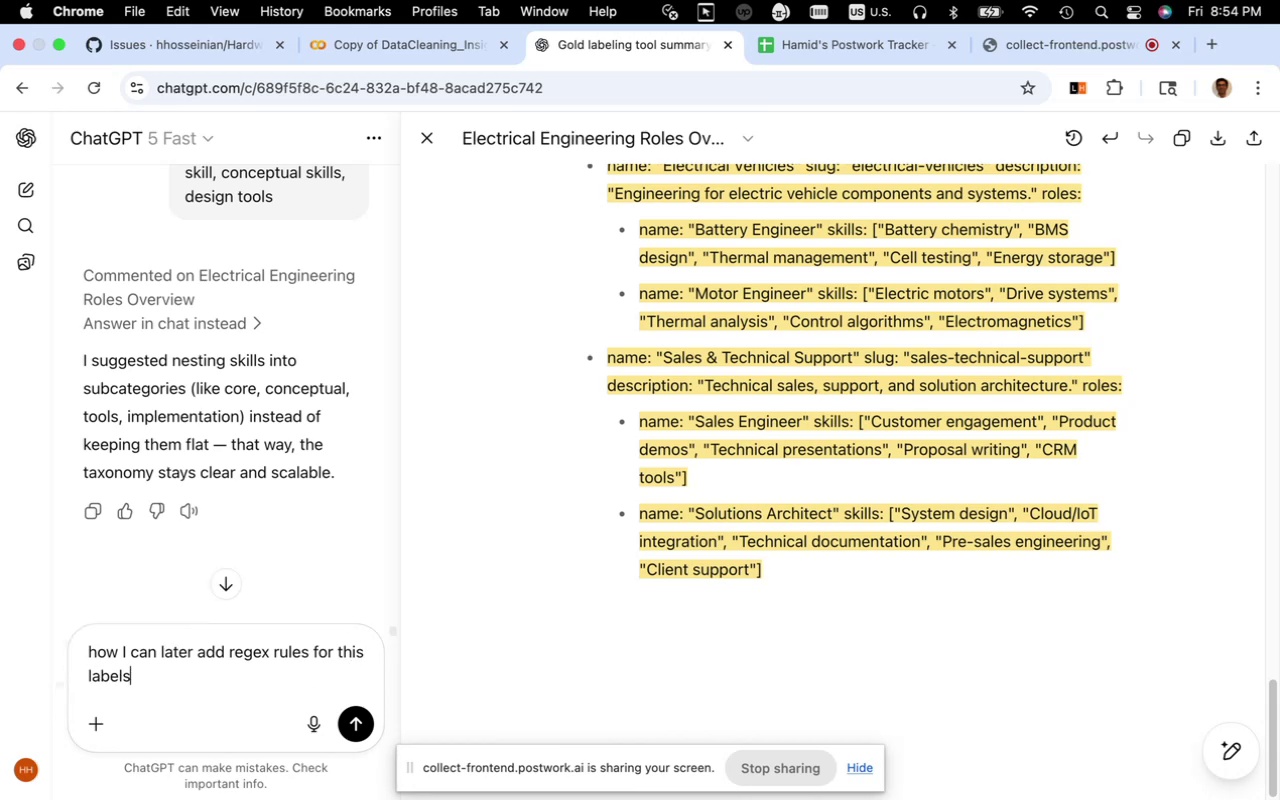 
key(Enter)
 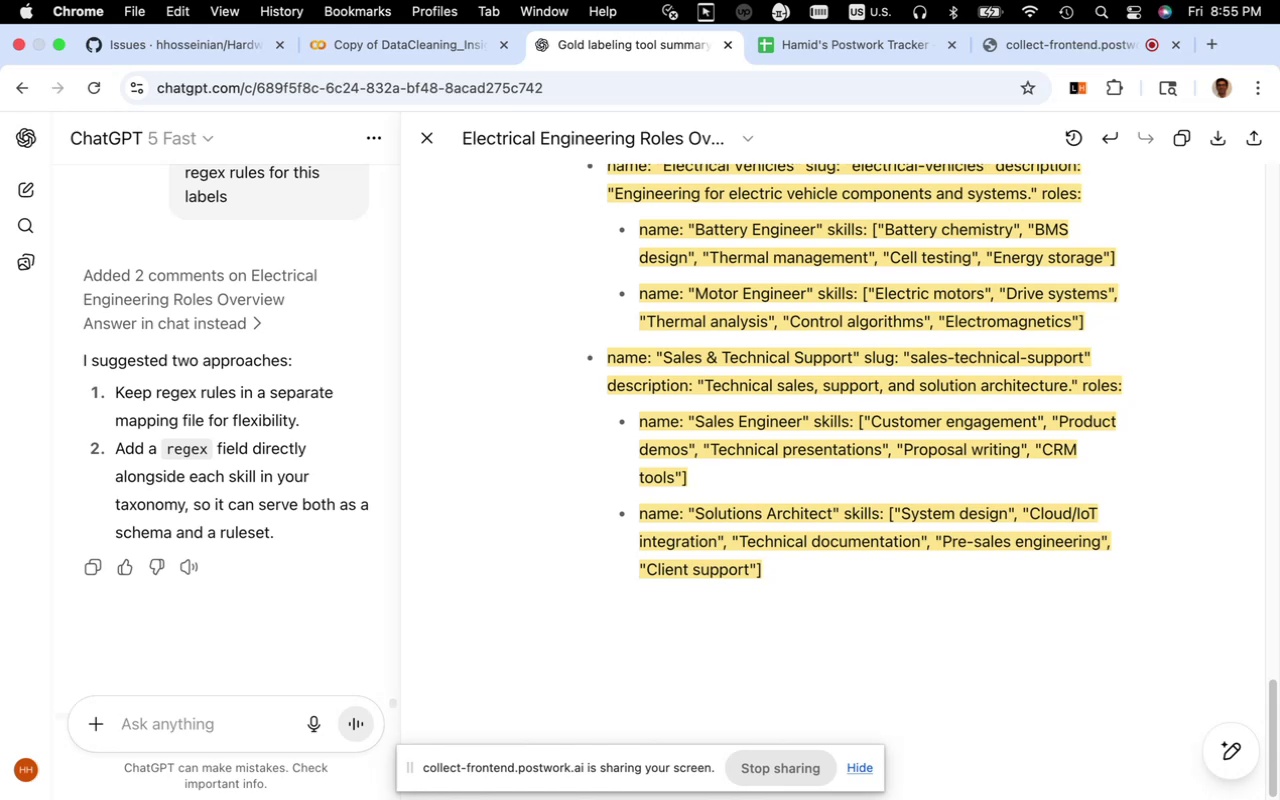 
wait(46.08)
 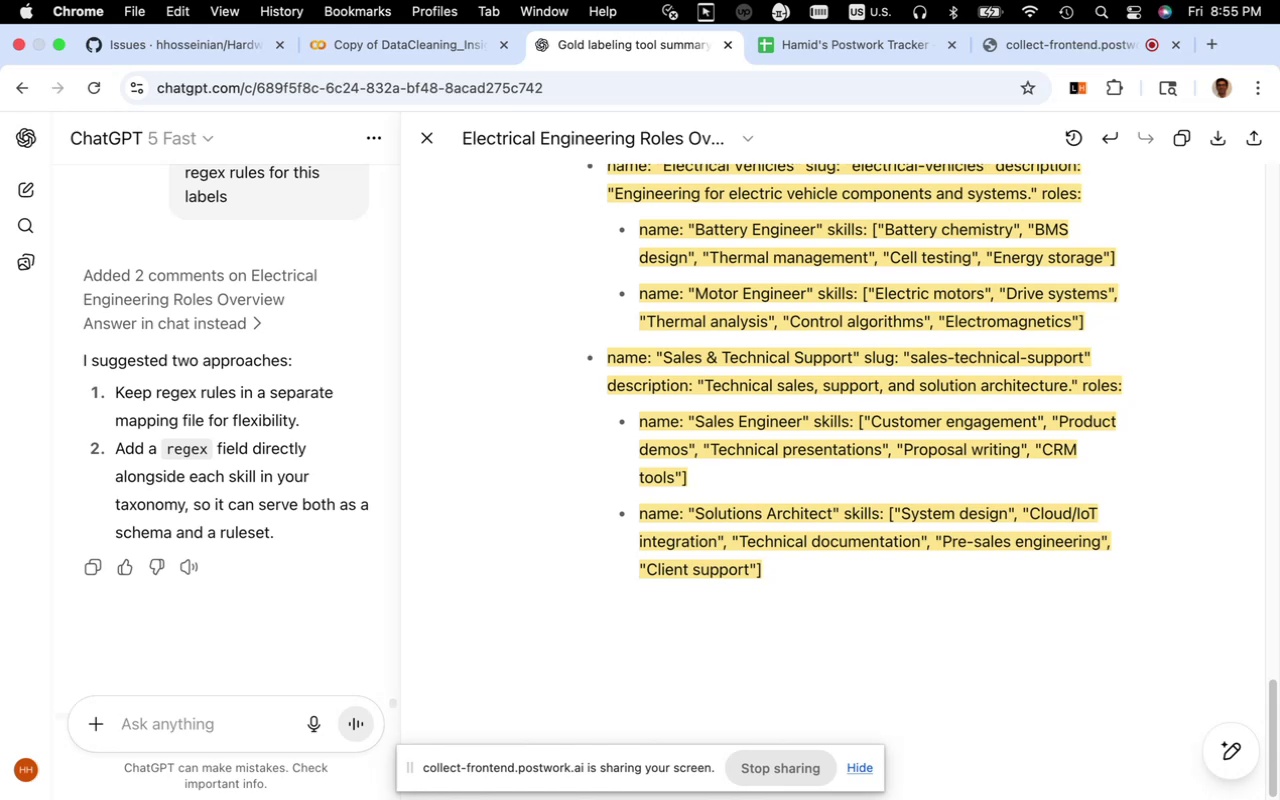 
left_click([588, 578])
 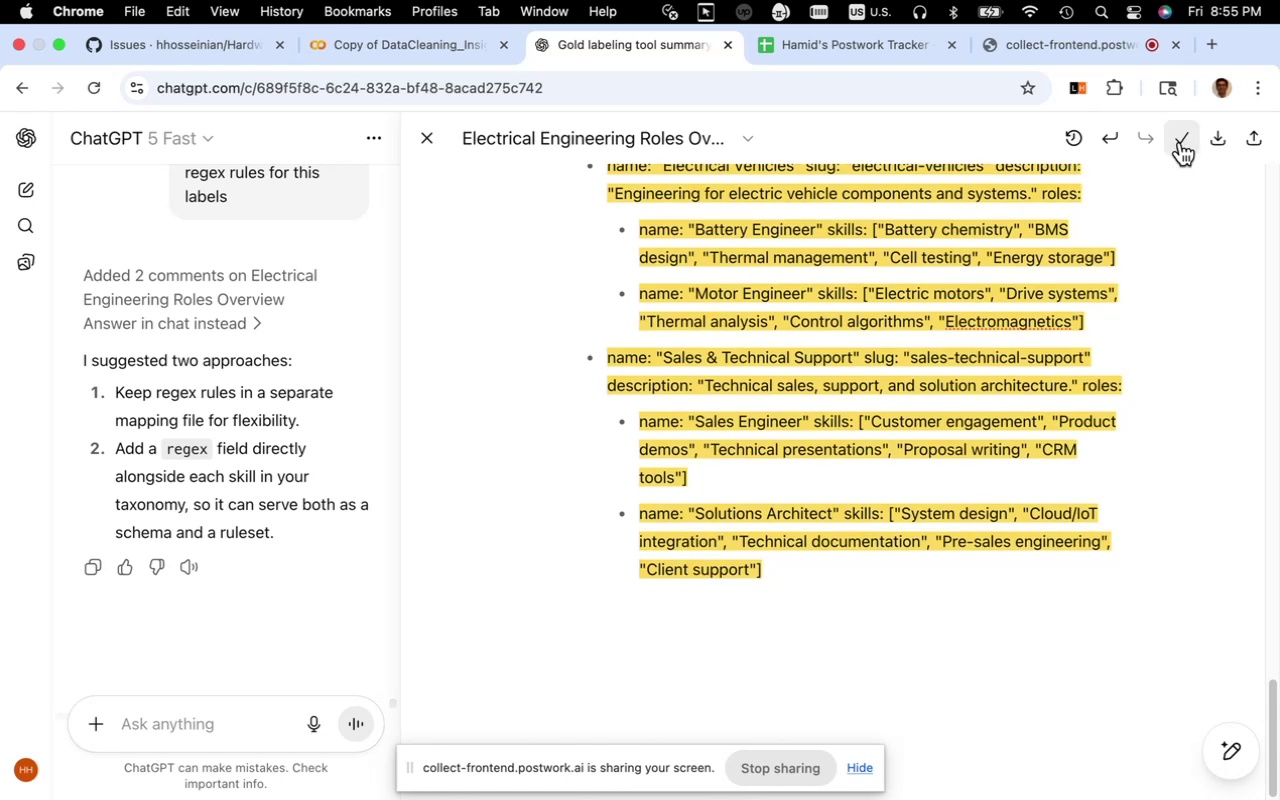 
wait(9.77)
 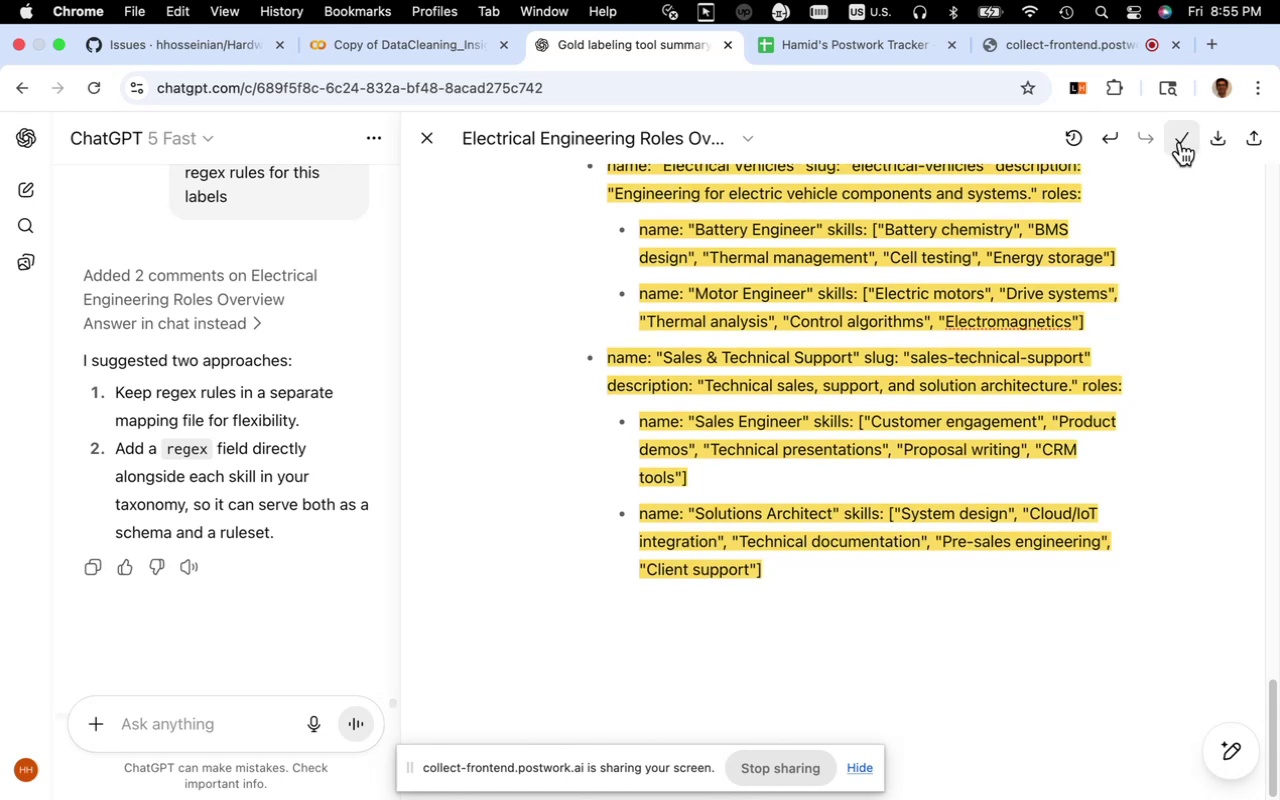 
key(Fn)
 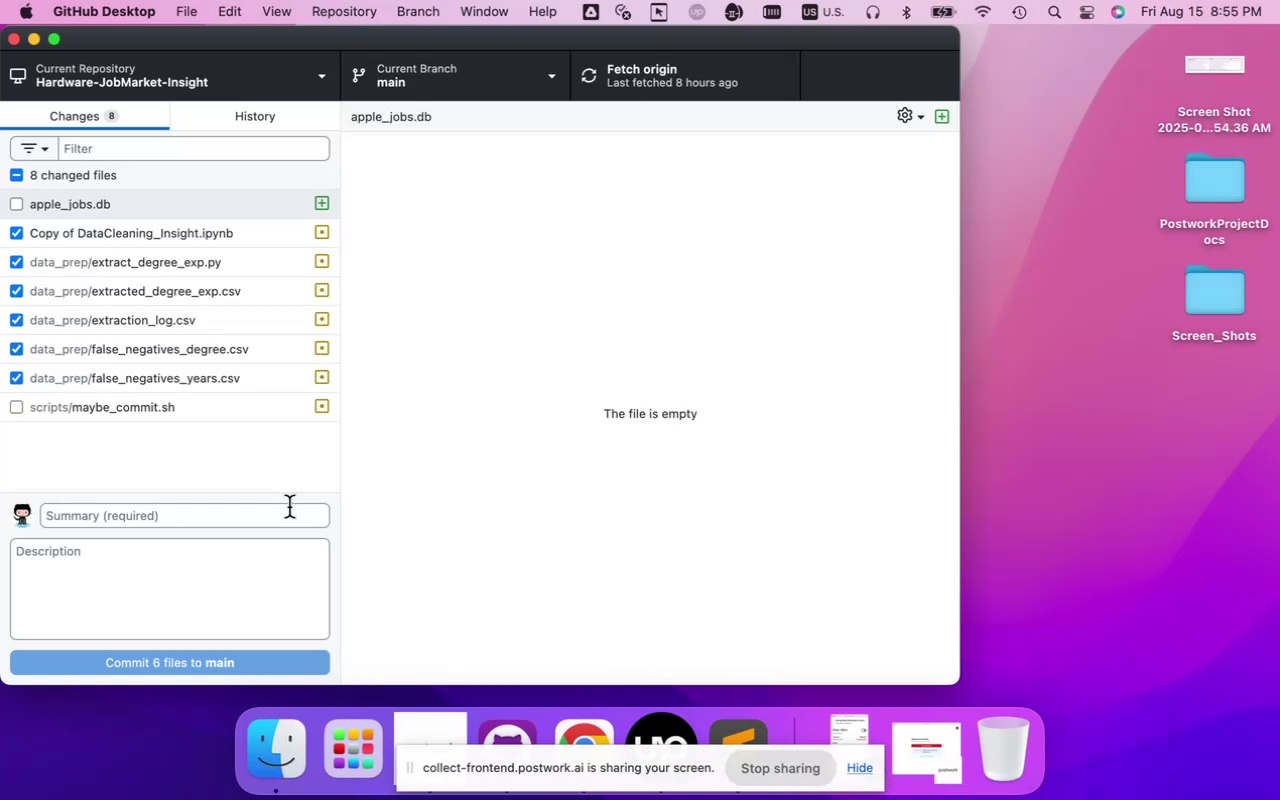 
wait(6.13)
 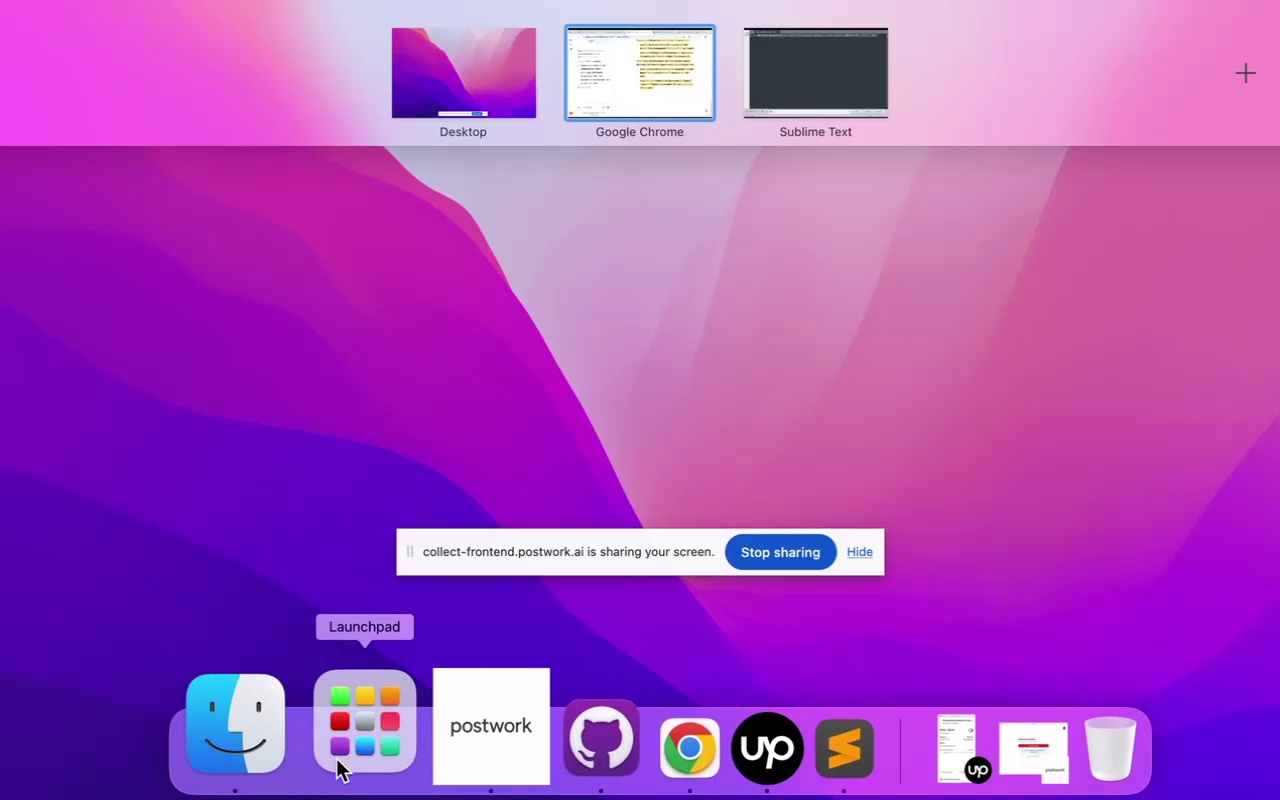 
left_click([160, 321])
 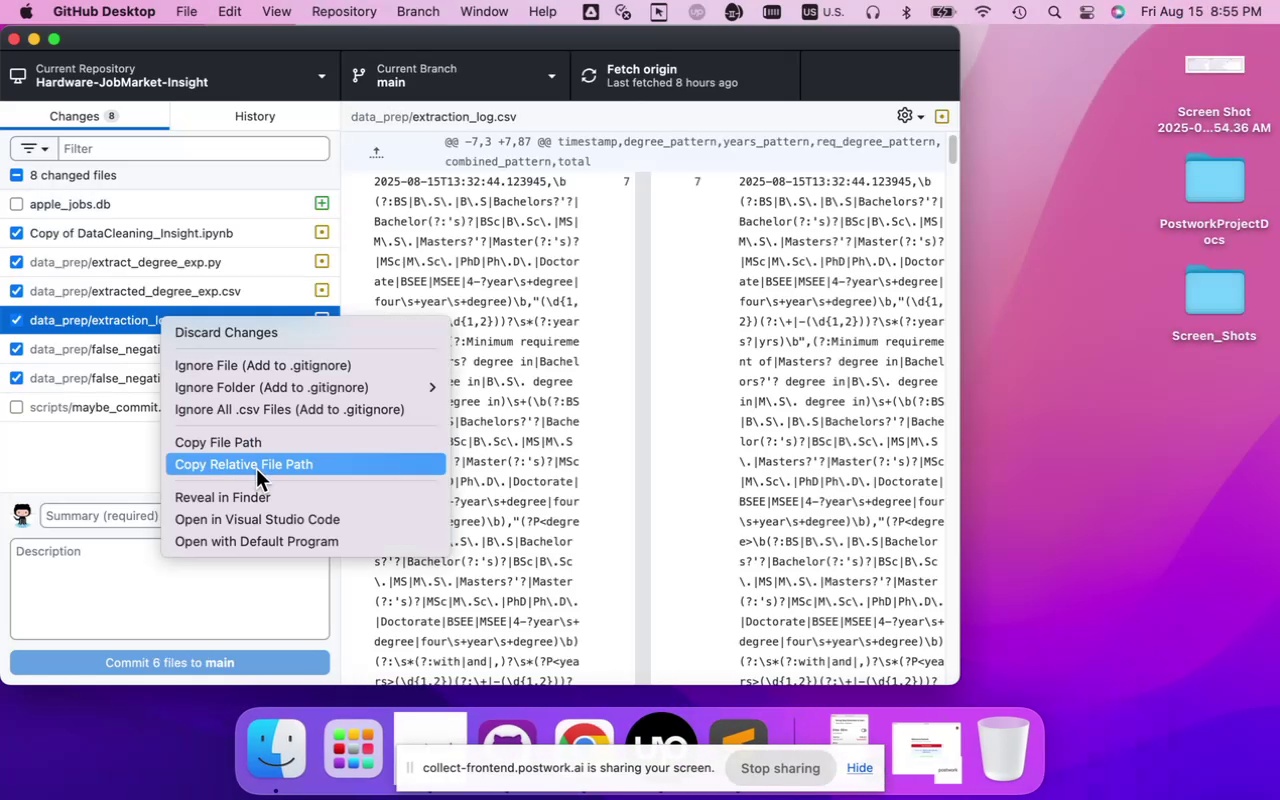 
left_click([261, 489])
 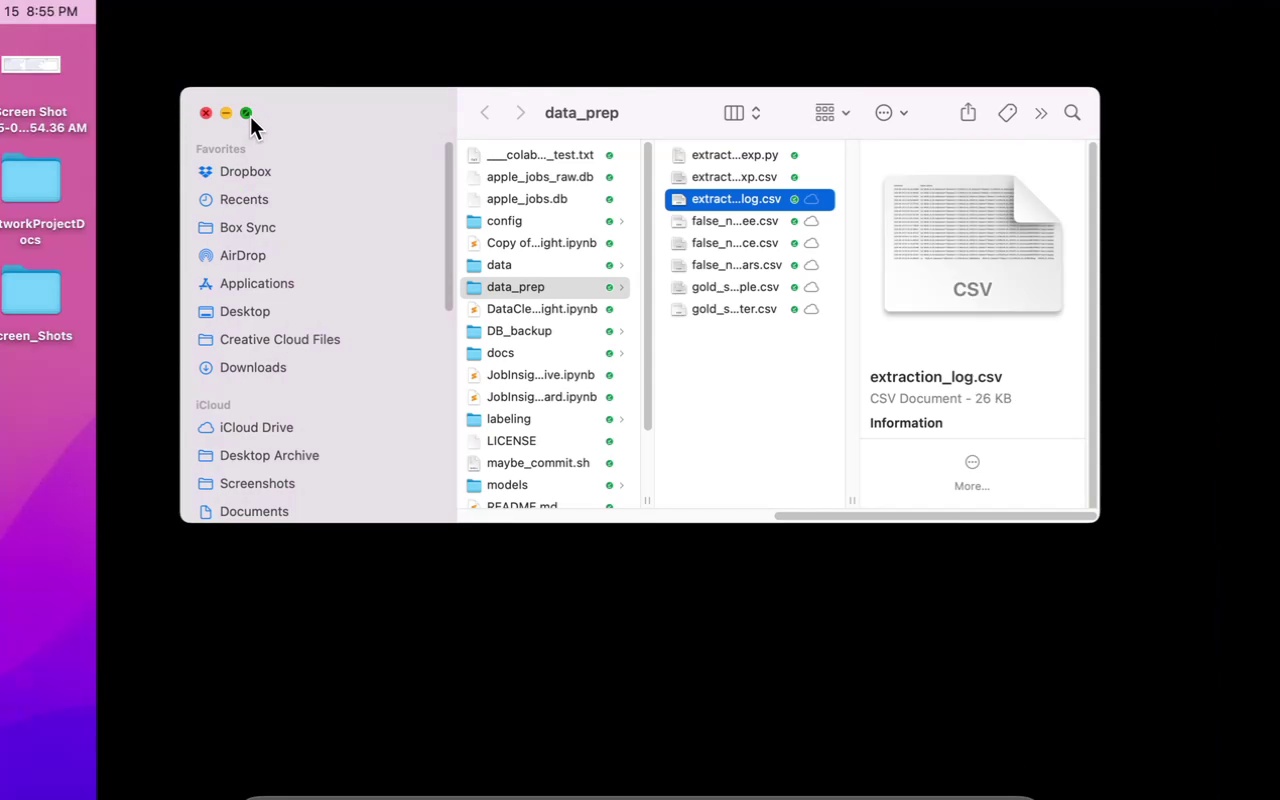 
wait(11.92)
 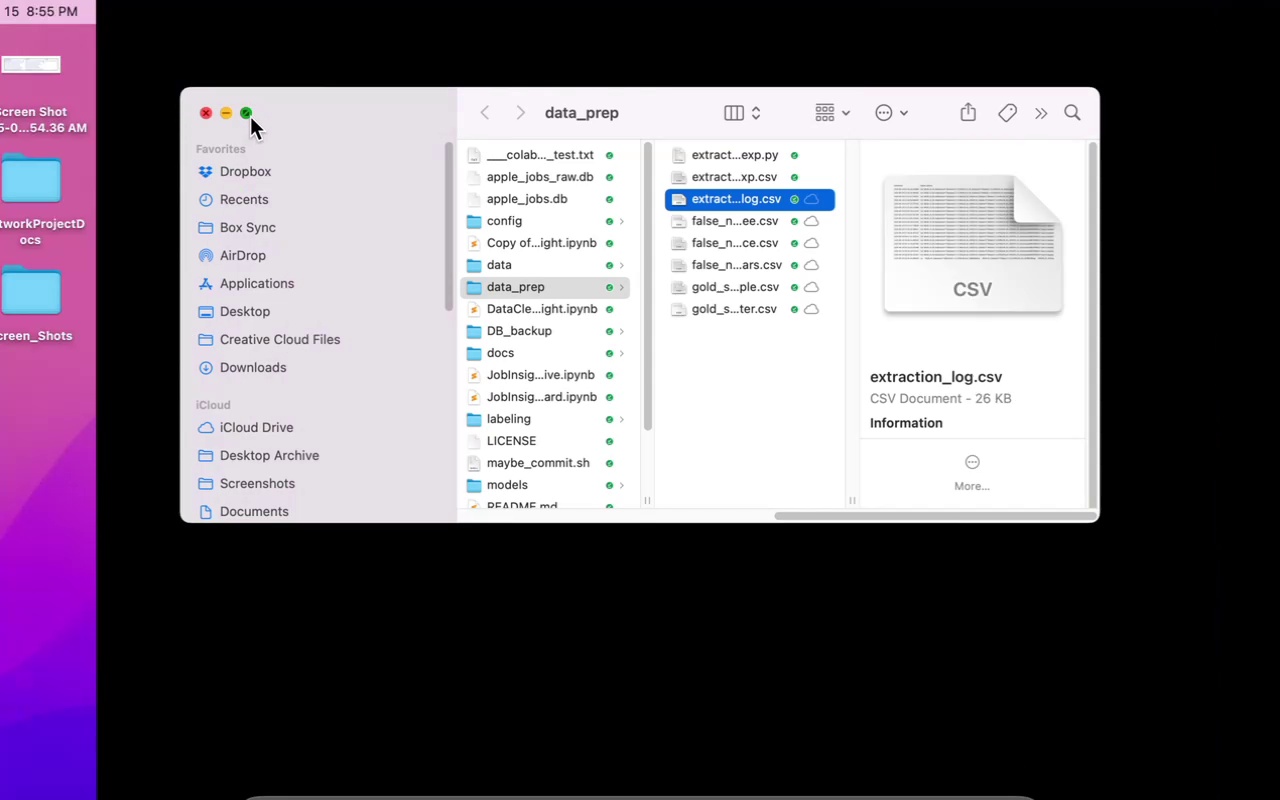 
left_click([719, 285])
 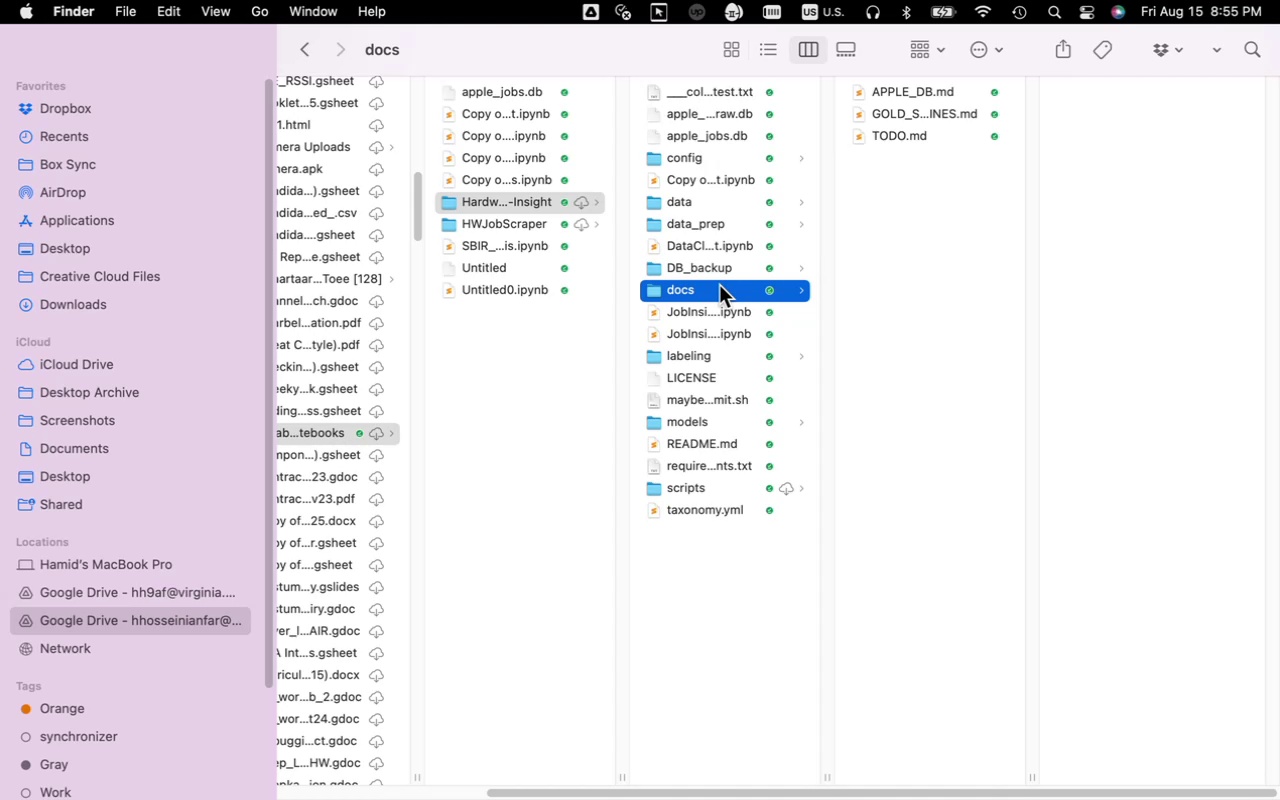 
left_click([719, 355])
 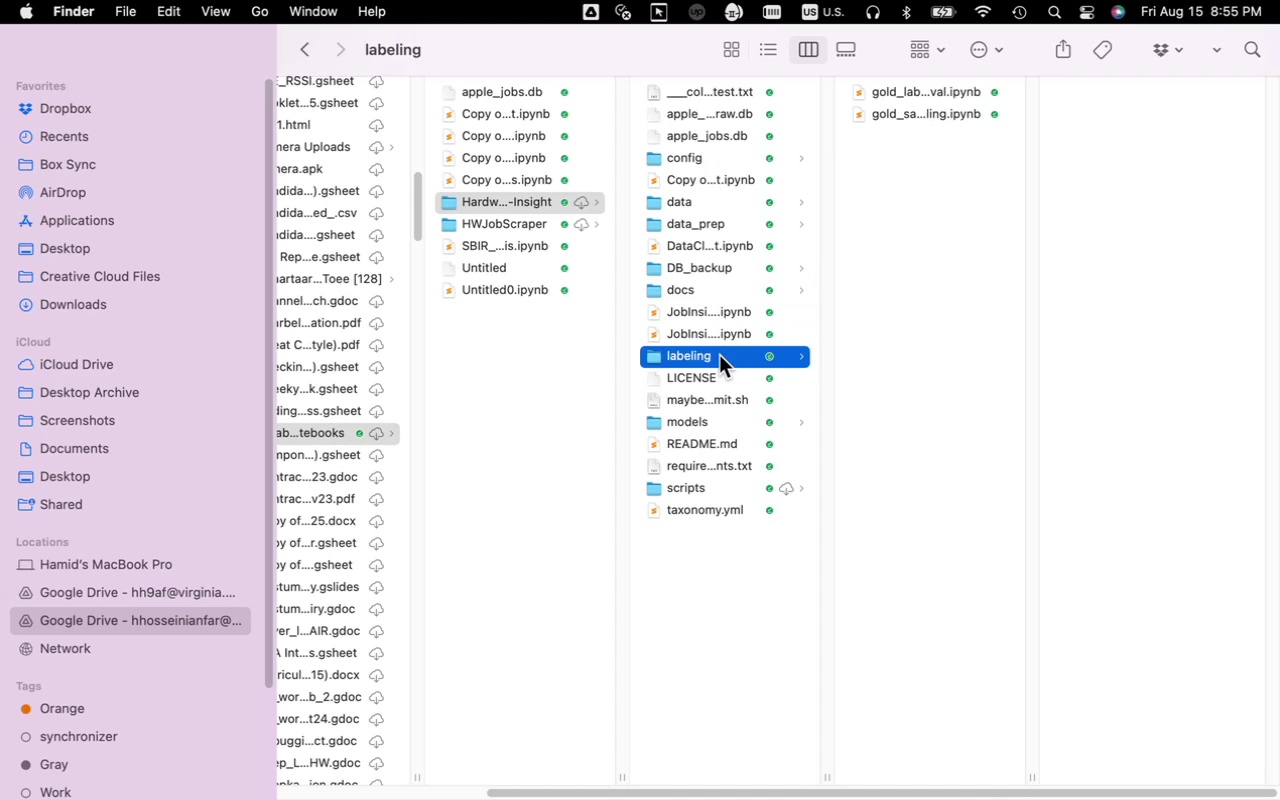 
left_click([693, 511])
 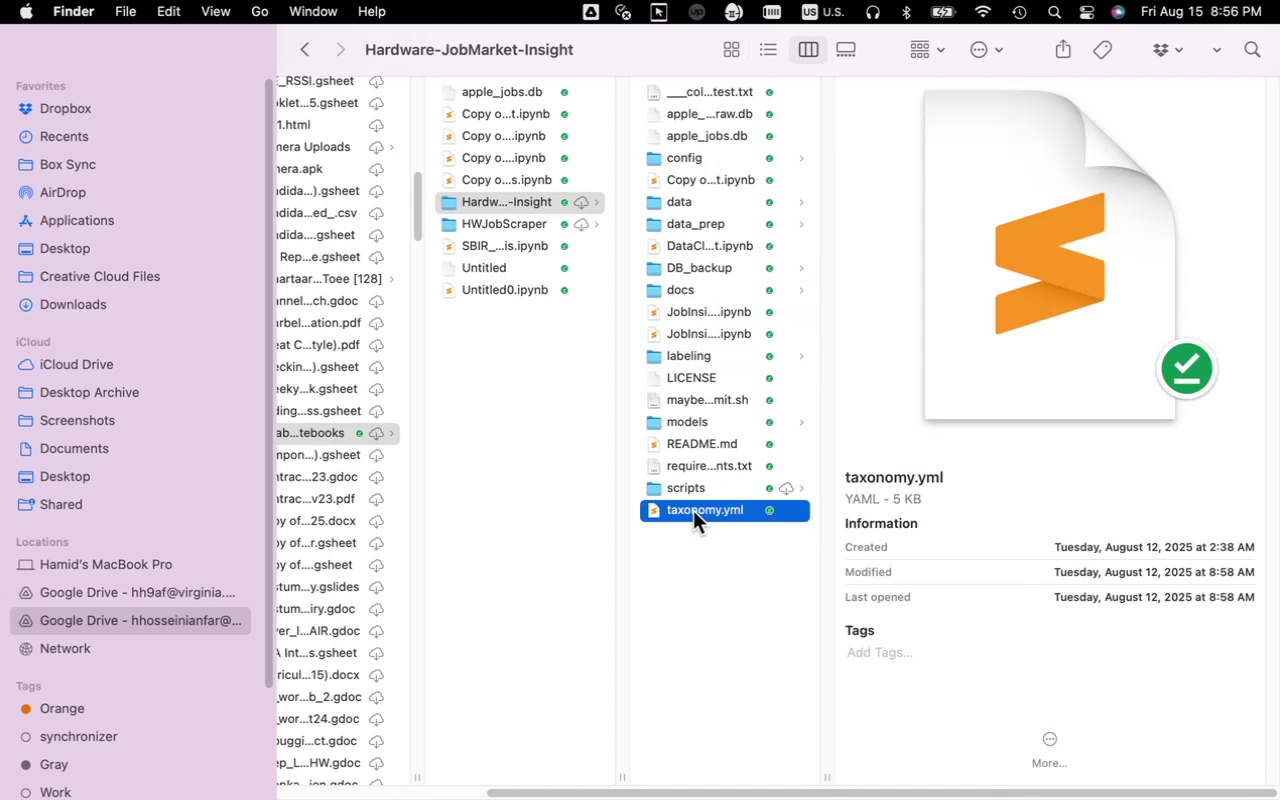 
left_click([687, 528])
 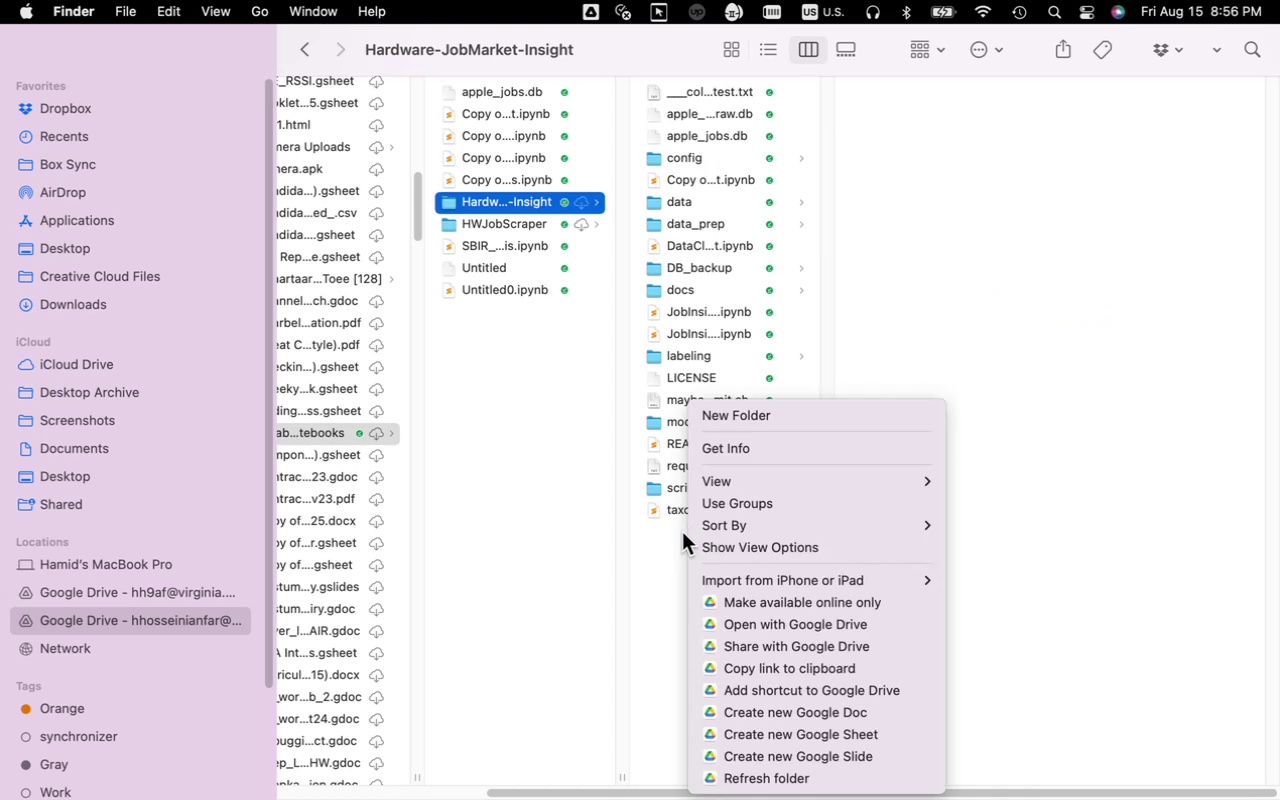 
left_click([675, 535])
 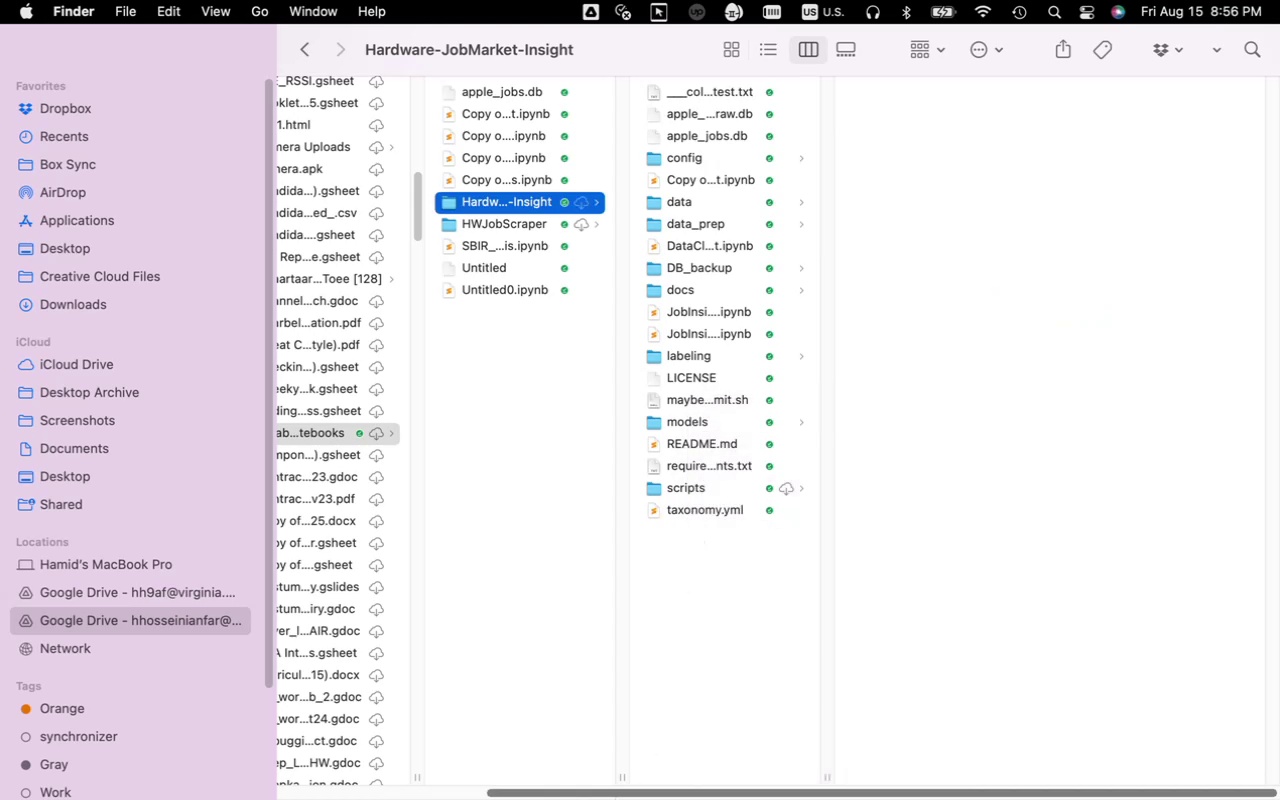 
key(Fn)
 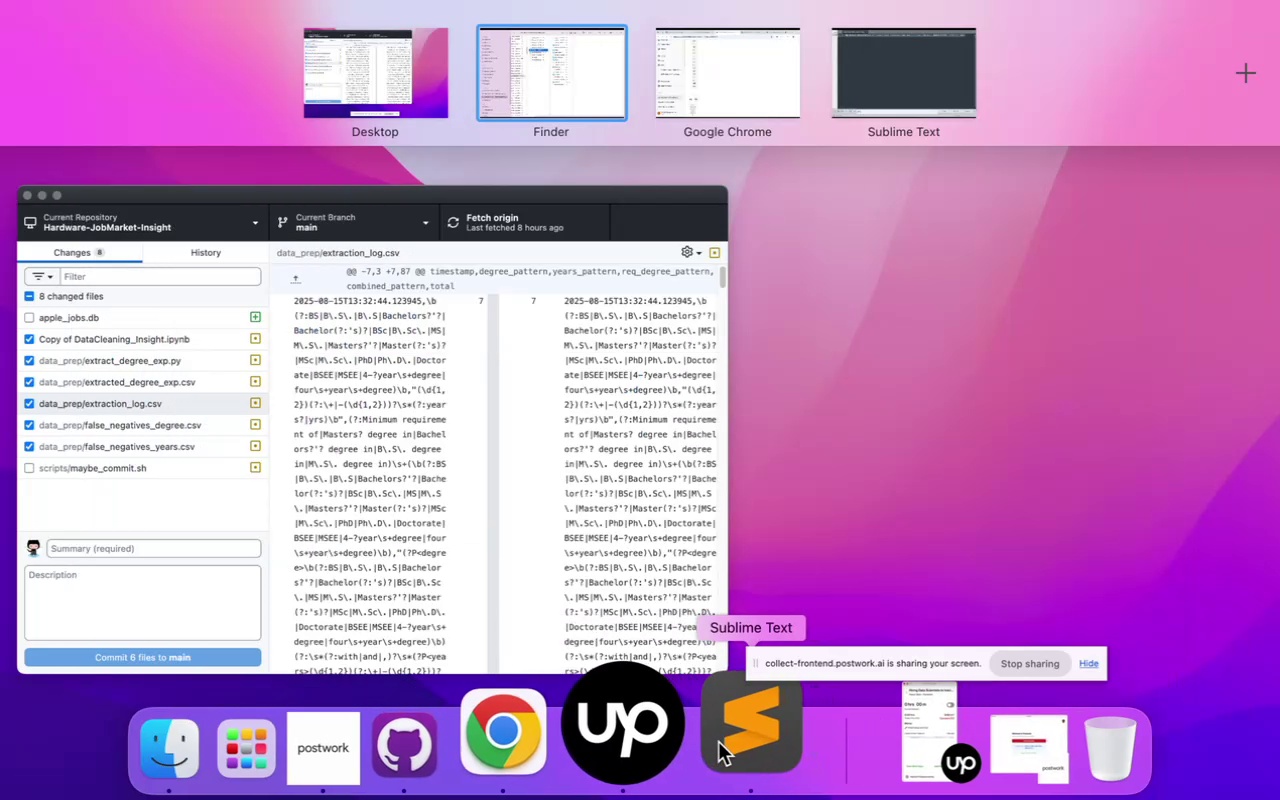 
left_click([726, 741])
 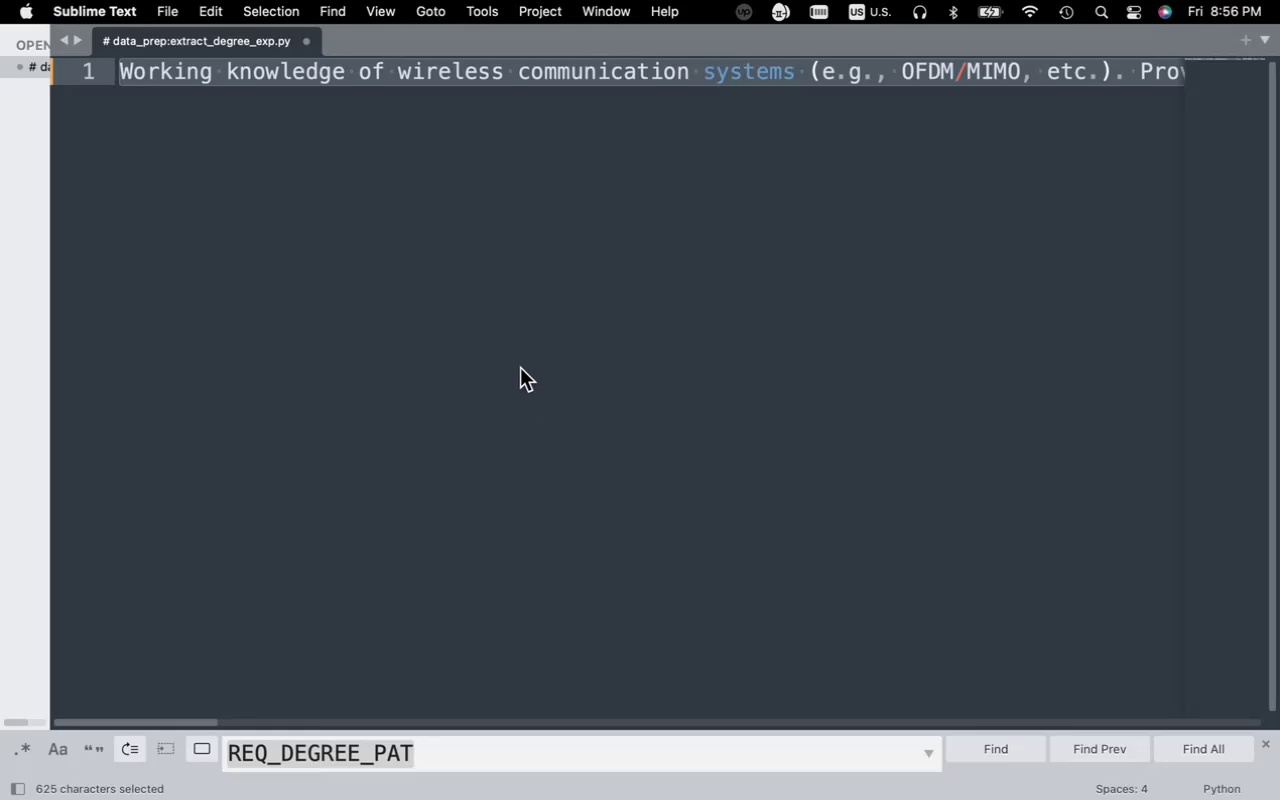 
left_click([520, 368])
 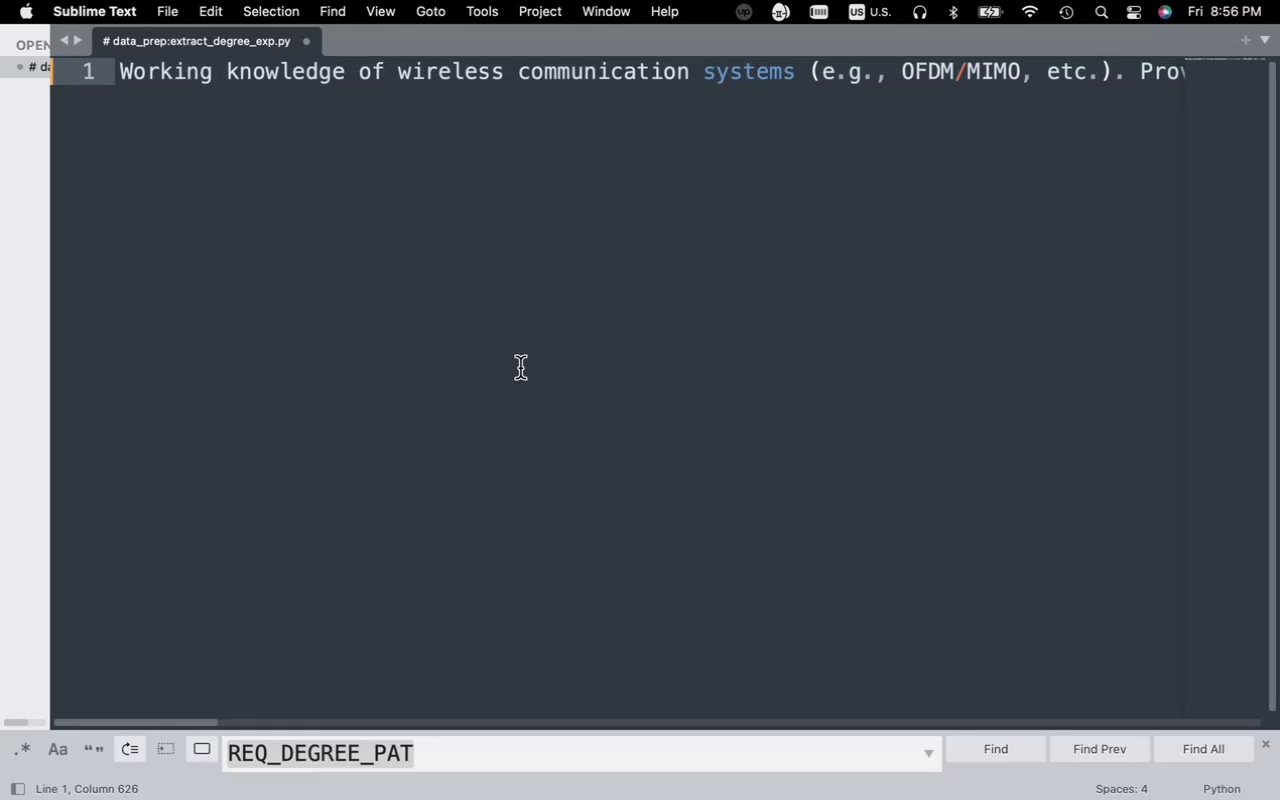 
key(Meta+A)
 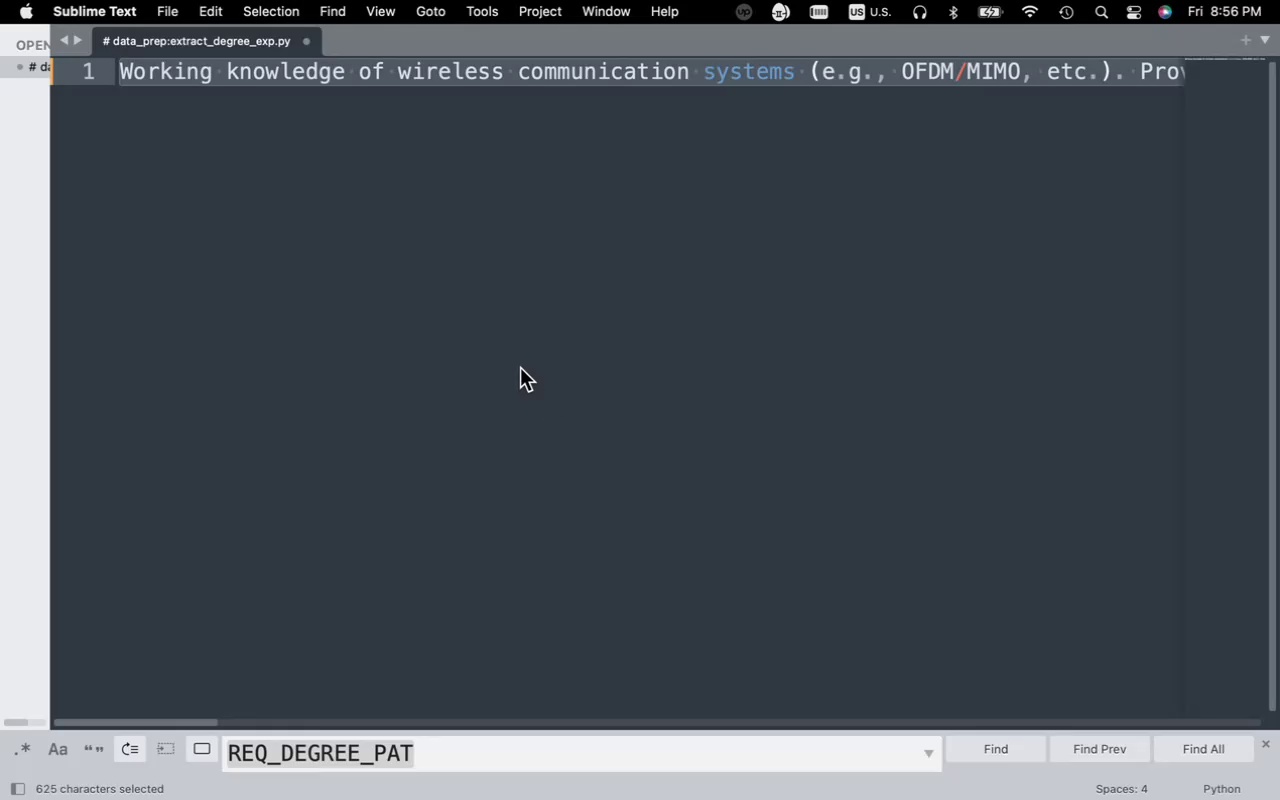 
key(Meta+V)
 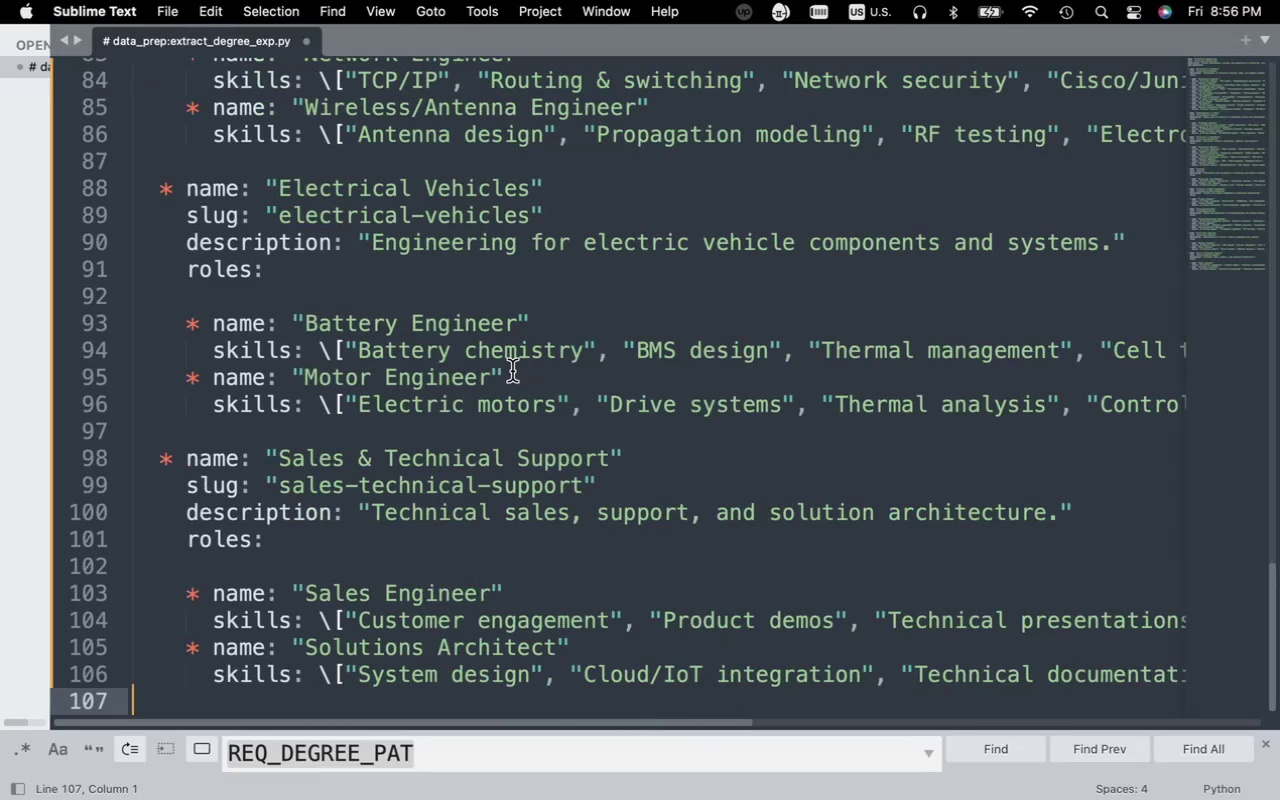 
scroll: coordinate [512, 371], scroll_direction: up, amount: 154.0
 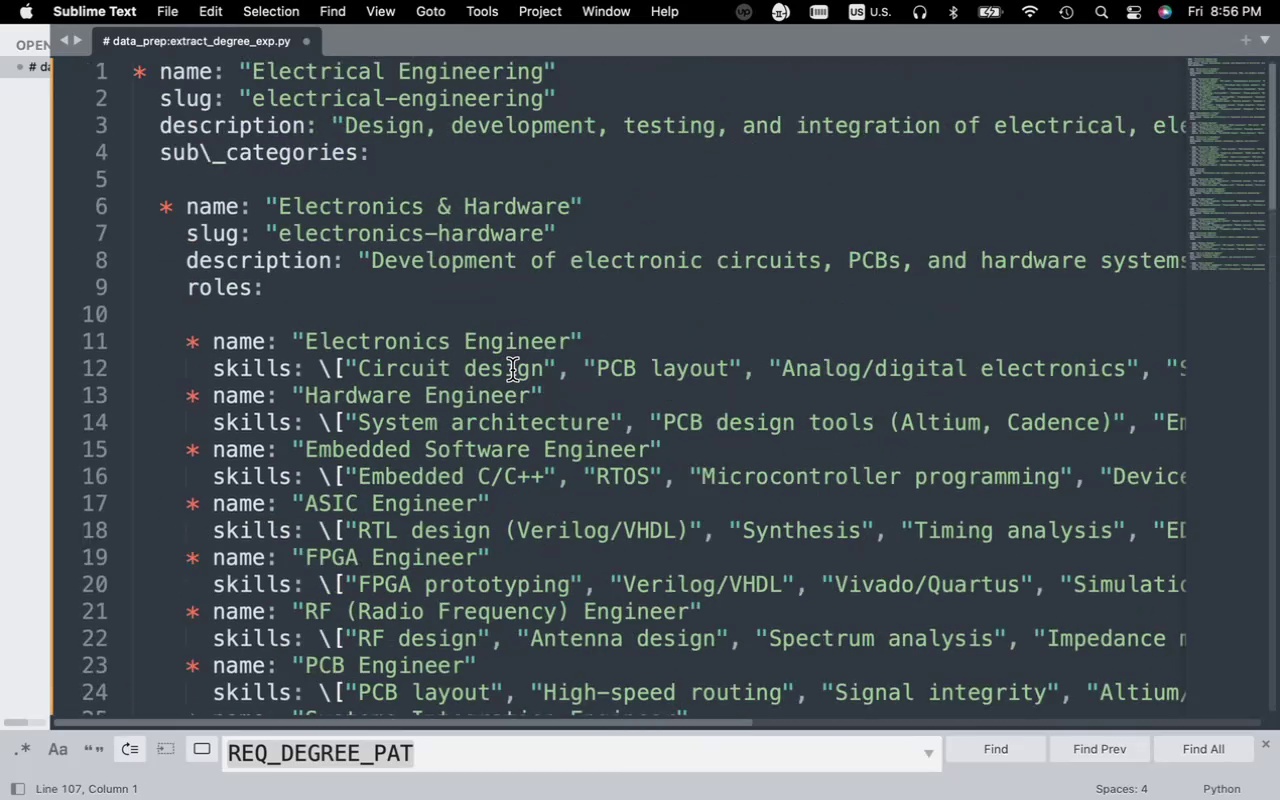 
key(Meta+S)
 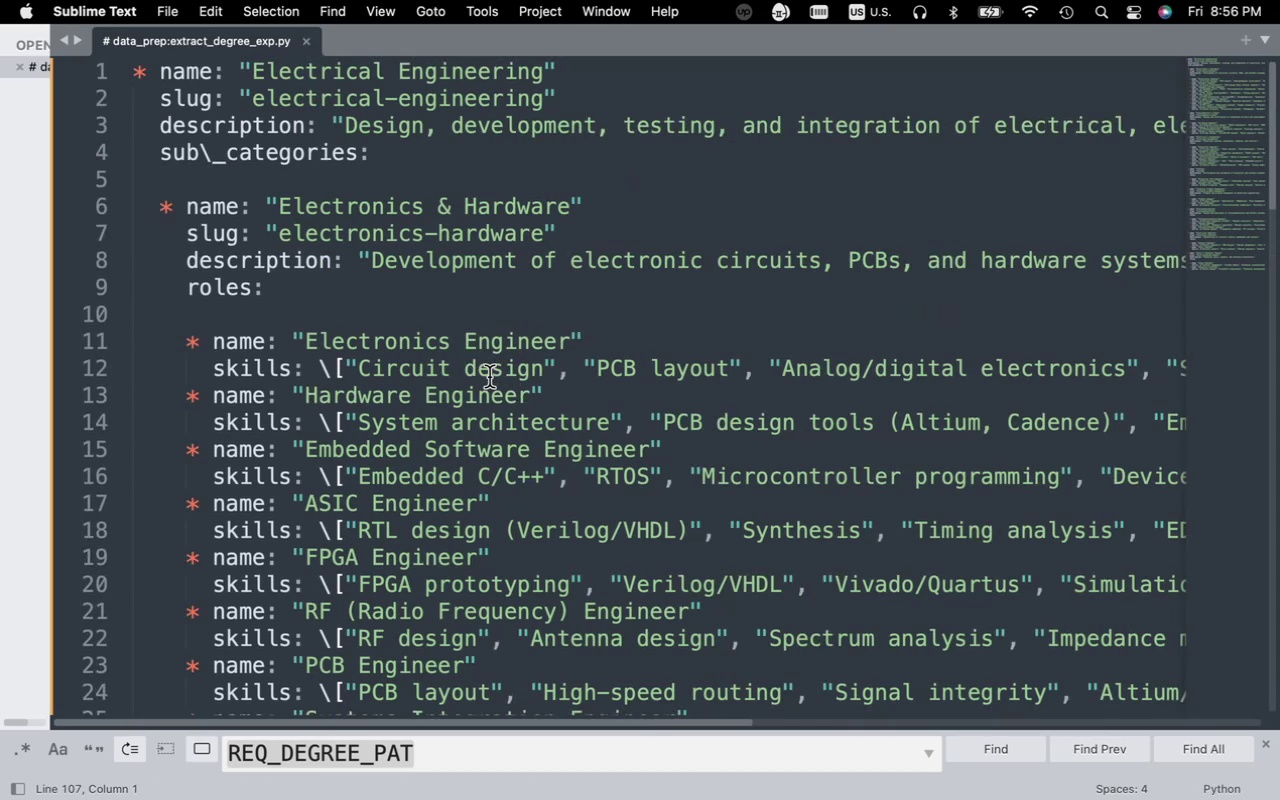 
wait(8.09)
 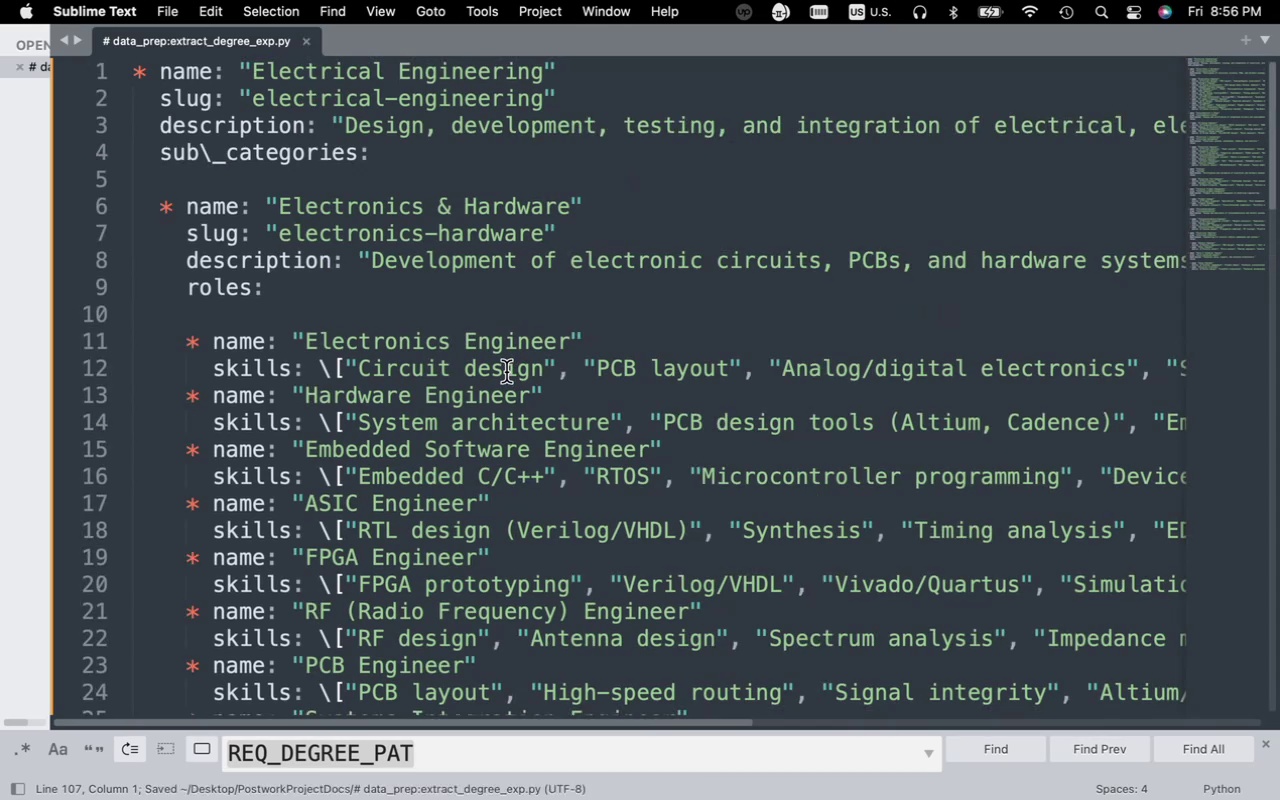 
key(Meta+Z)
 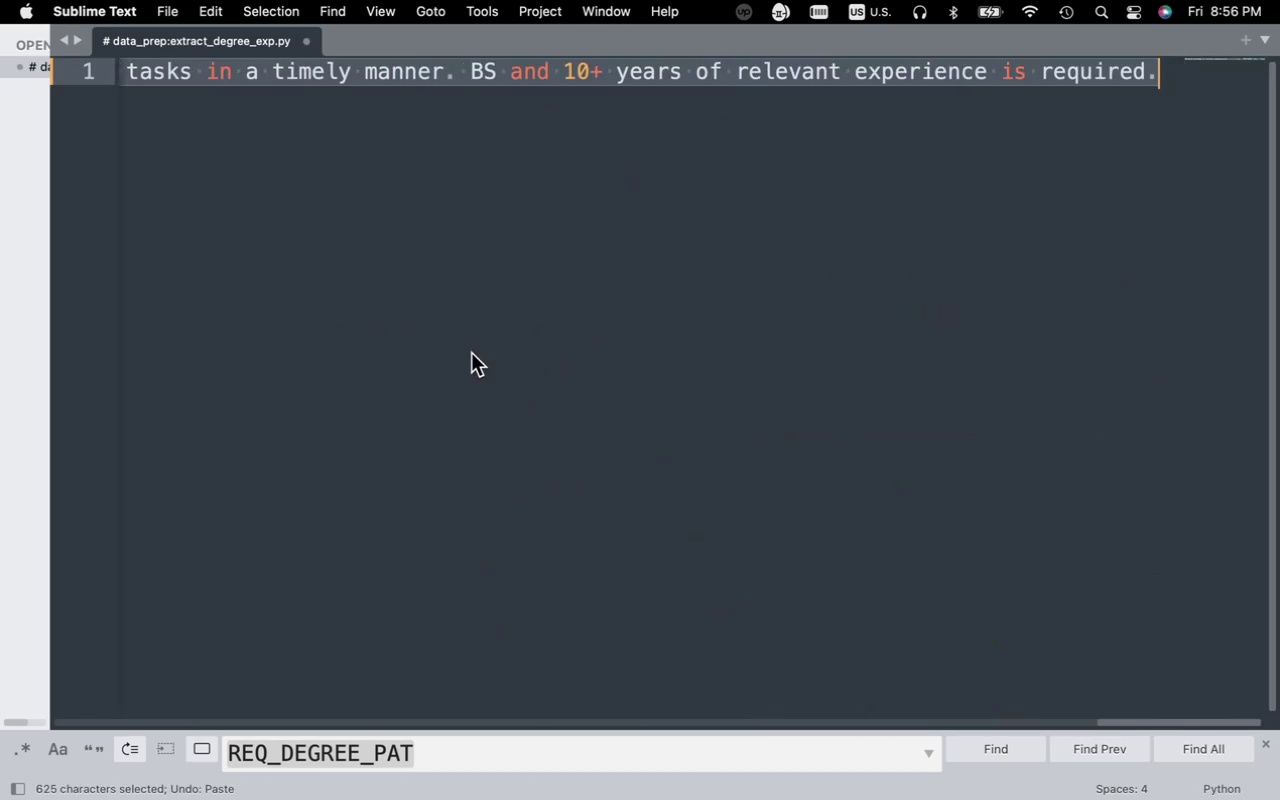 
key(Meta+Z)
 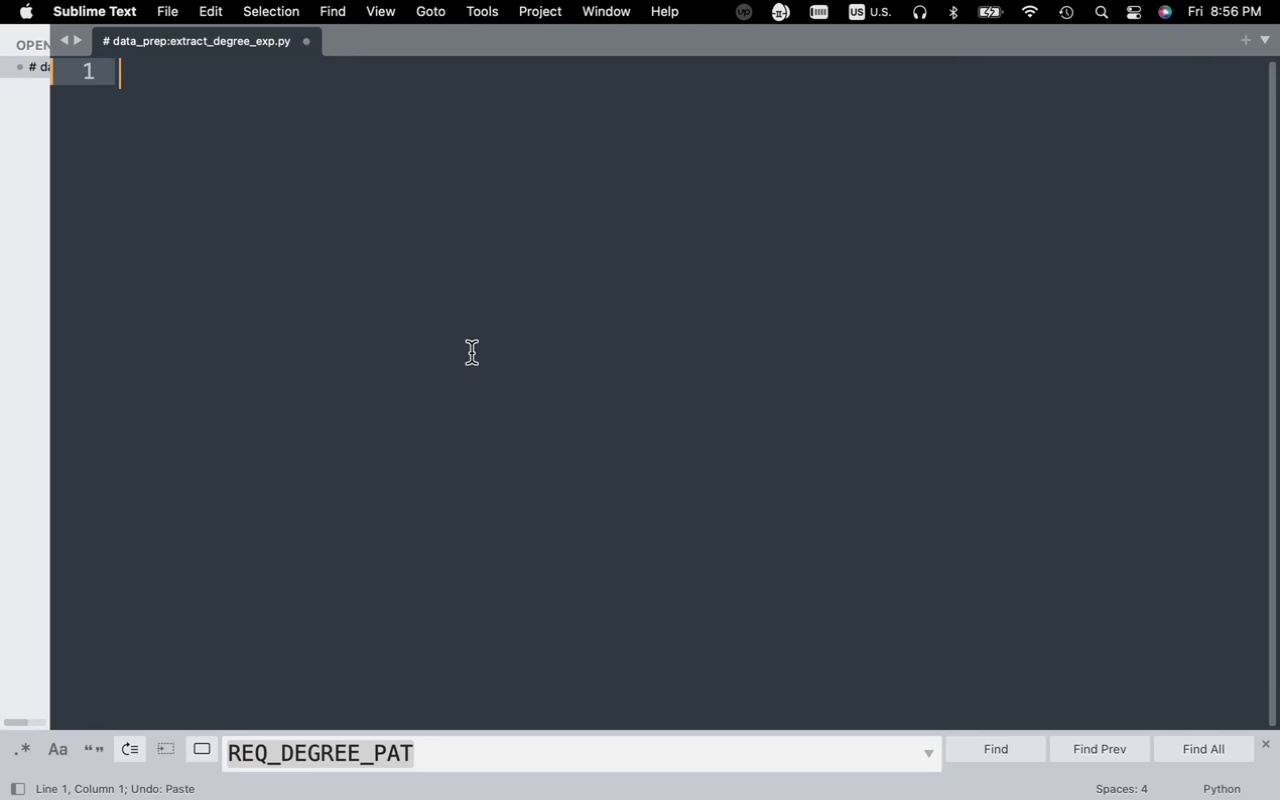 
key(Meta+V)
 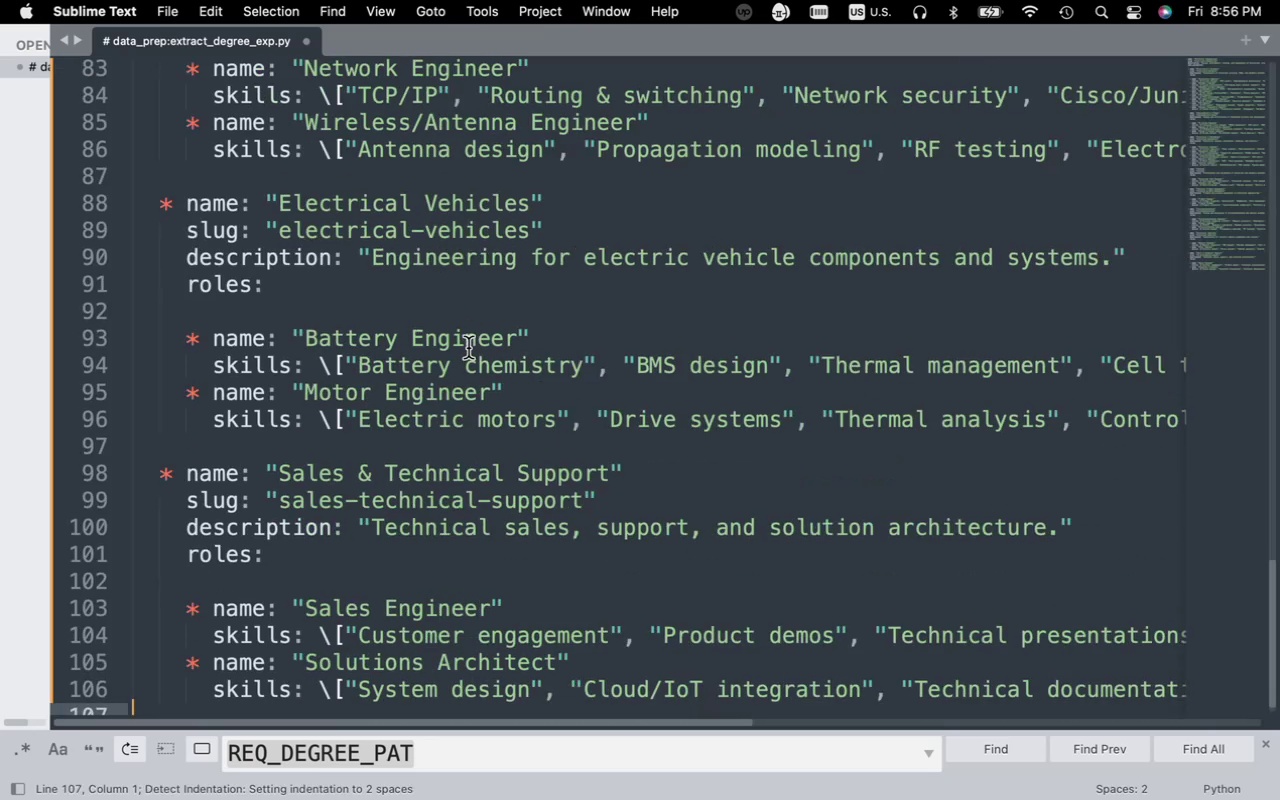 
scroll: coordinate [468, 347], scroll_direction: up, amount: 163.0
 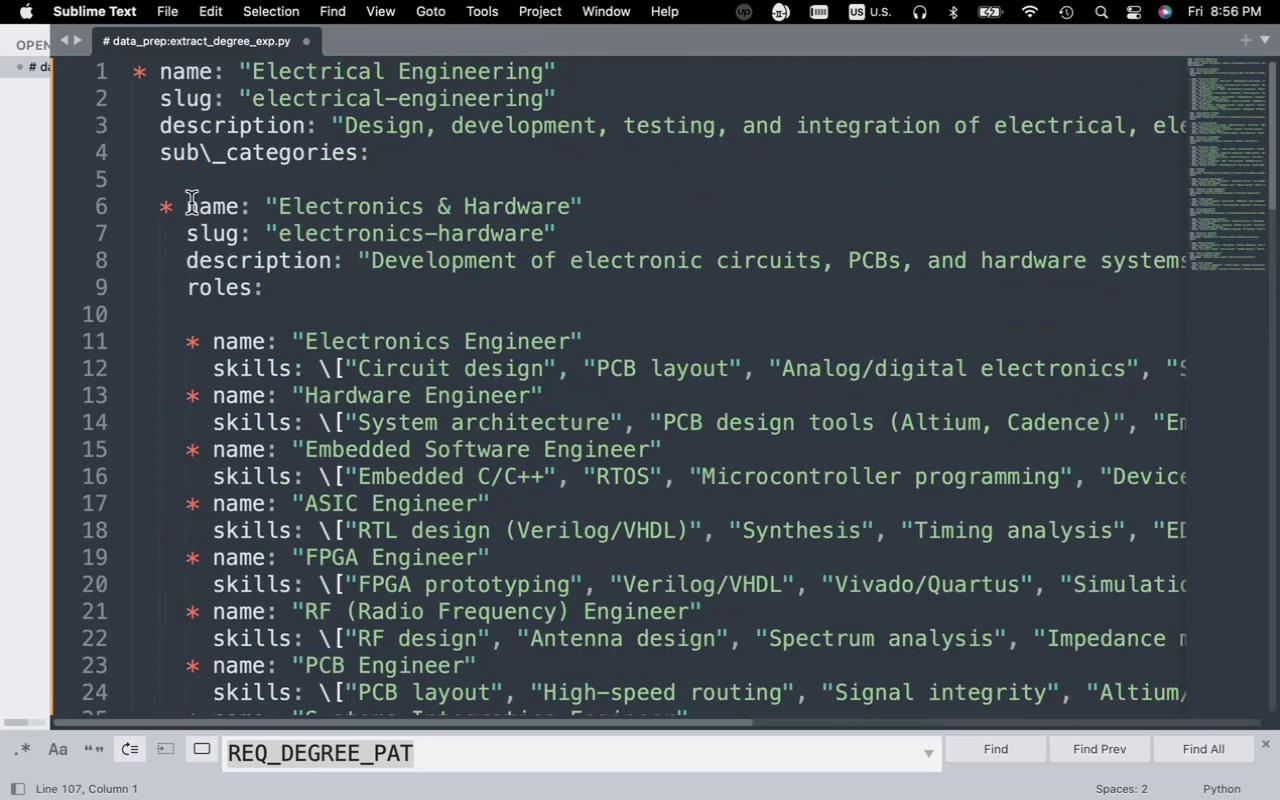 
mouse_move([177, 35])
 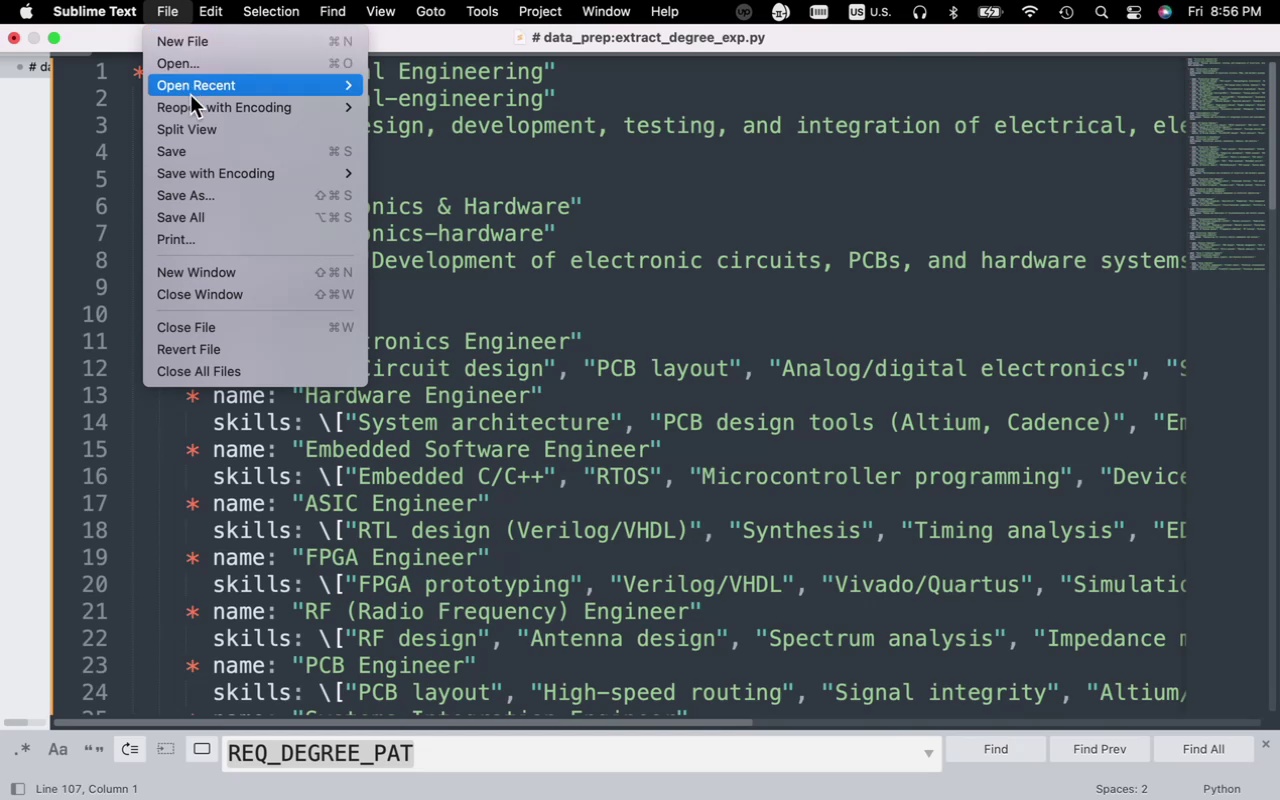 
mouse_move([209, 185])
 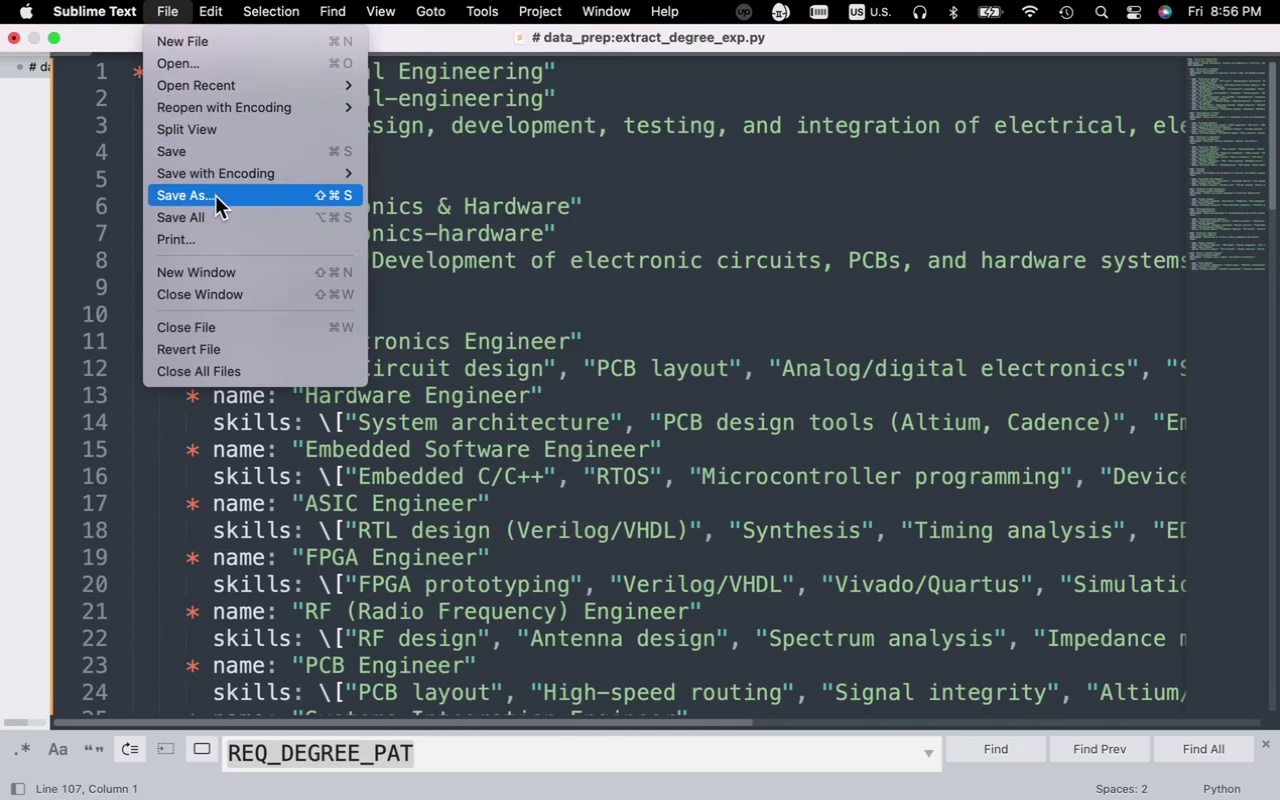 
left_click([215, 196])
 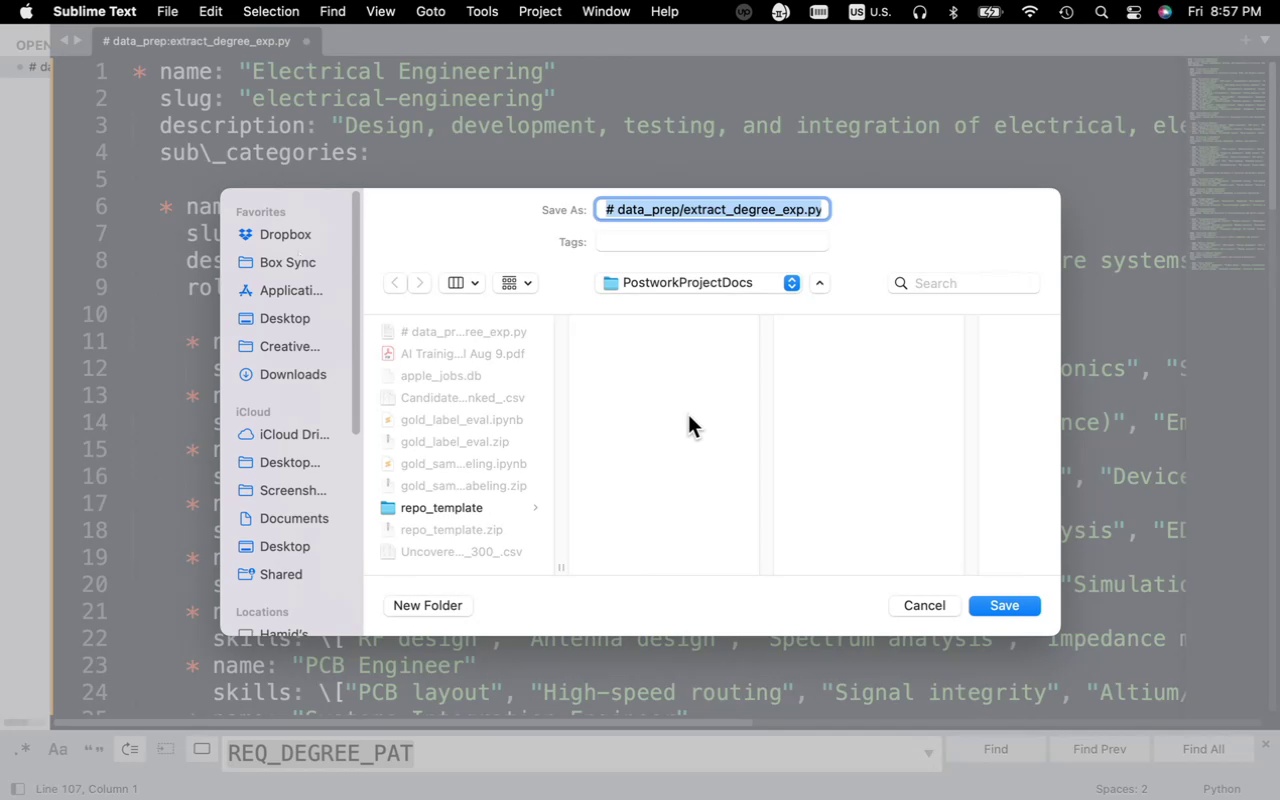 
wait(30.02)
 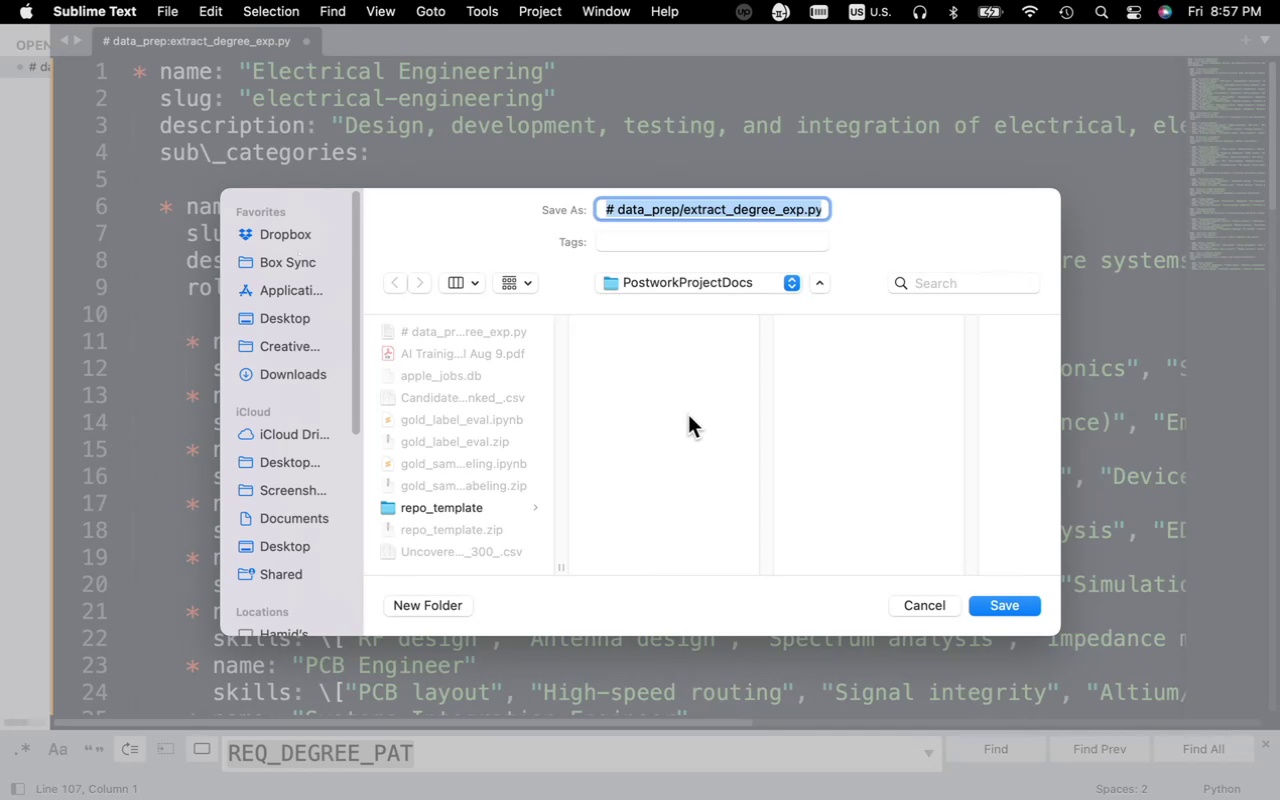 
scroll: coordinate [664, 434], scroll_direction: down, amount: 5.0
 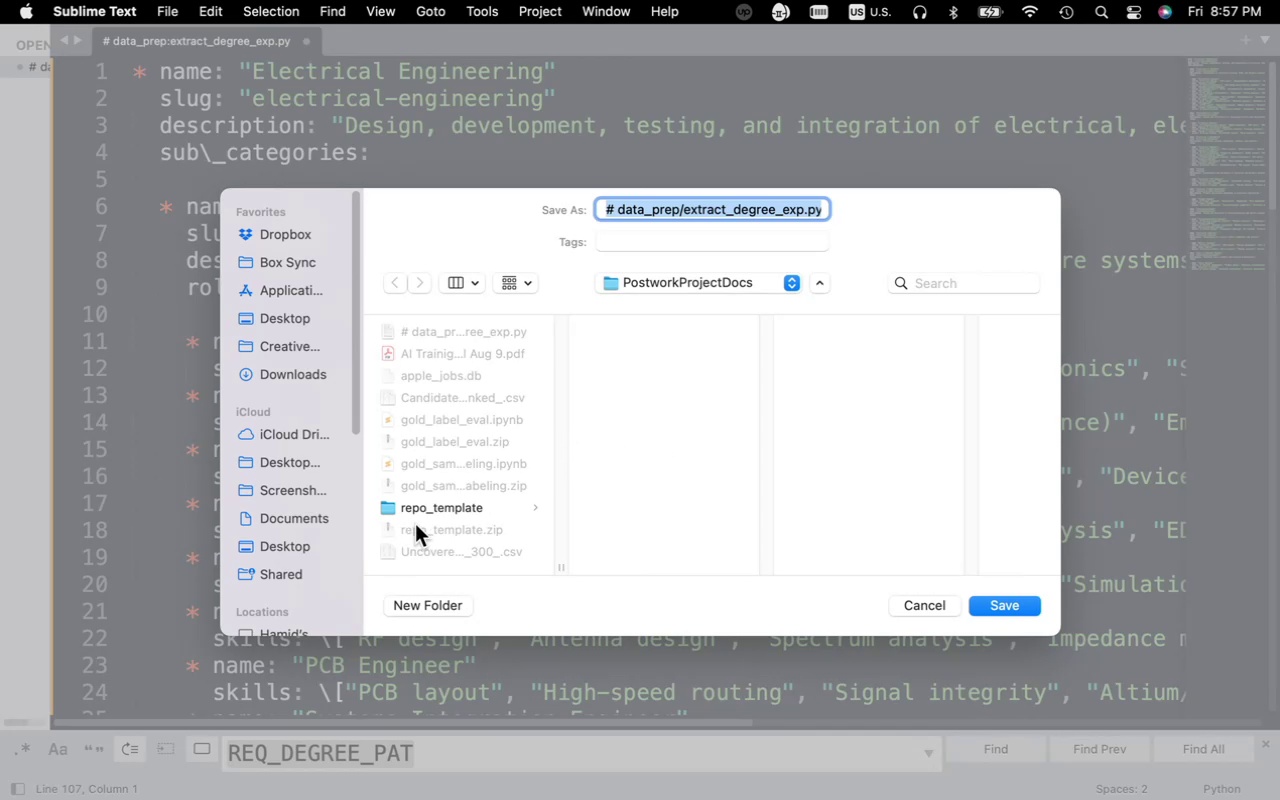 
left_click([676, 276])
 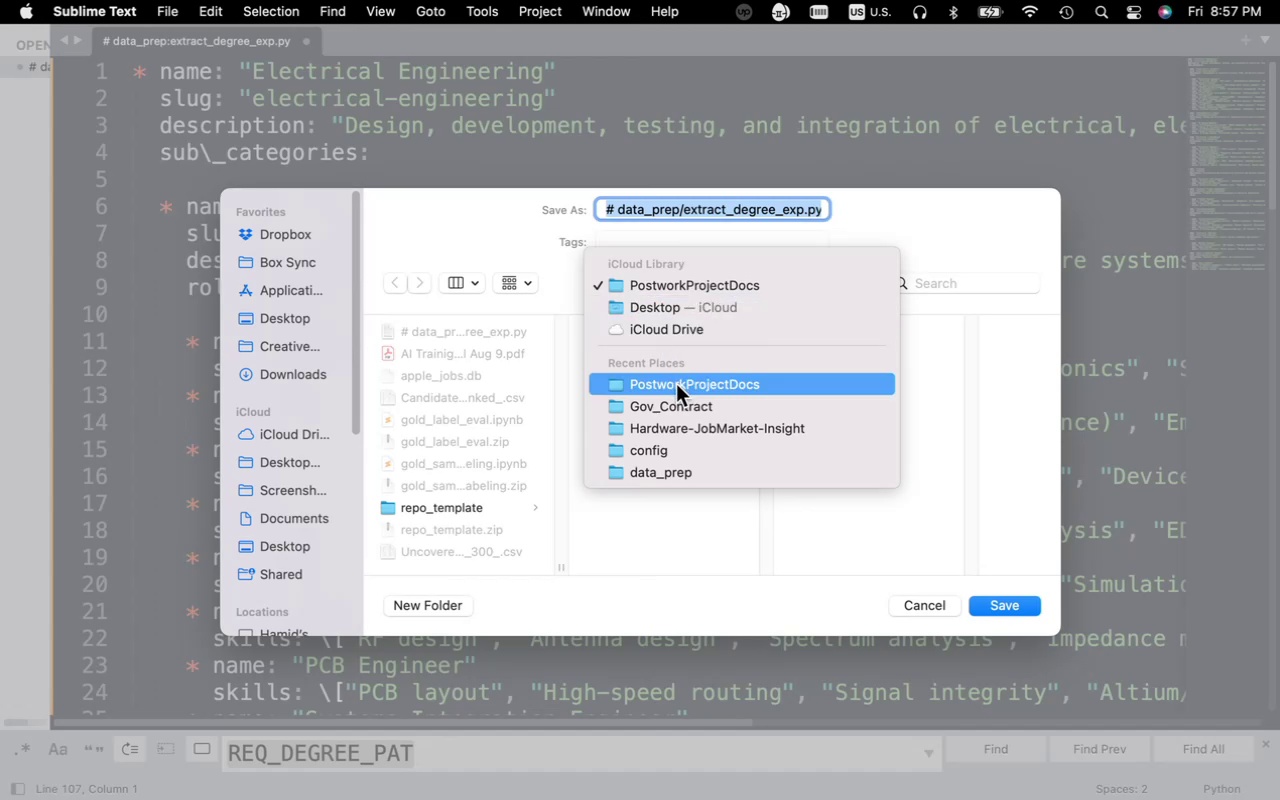 
left_click([684, 428])
 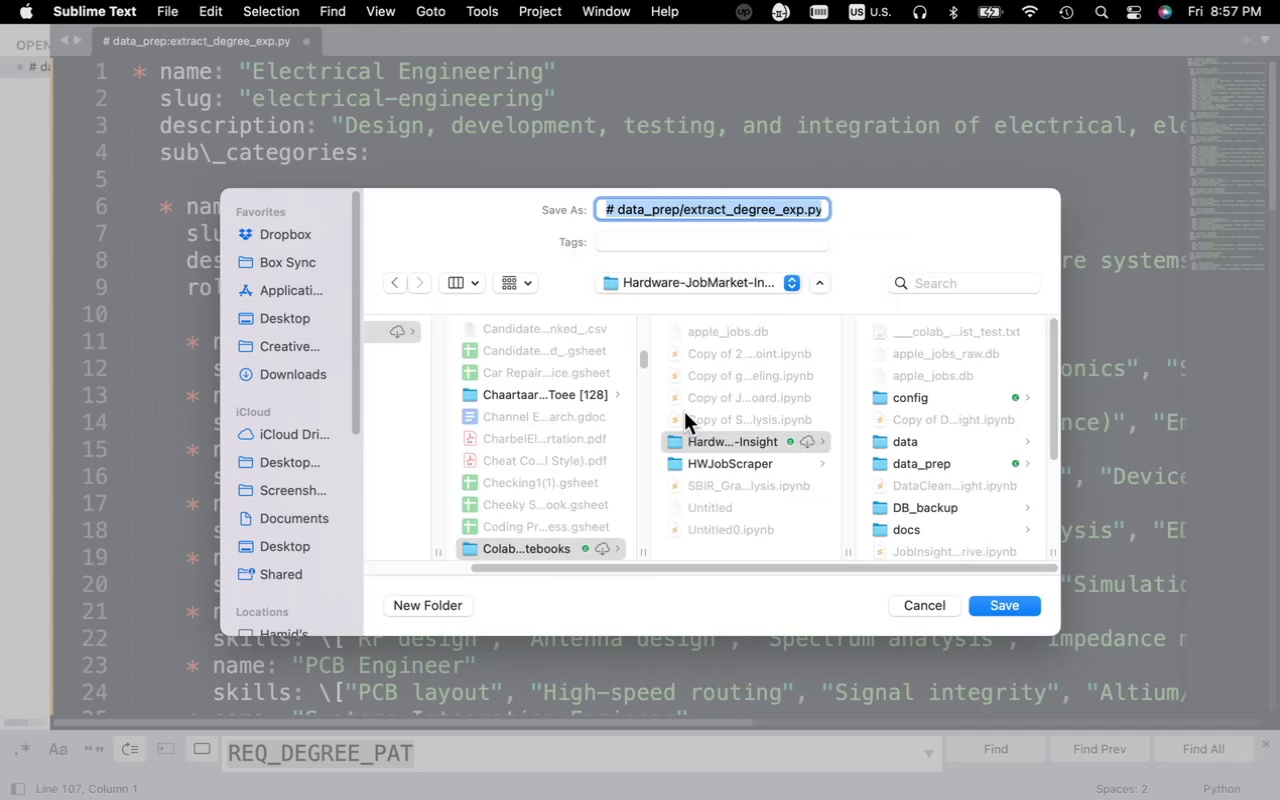 
scroll: coordinate [721, 409], scroll_direction: down, amount: 4.0
 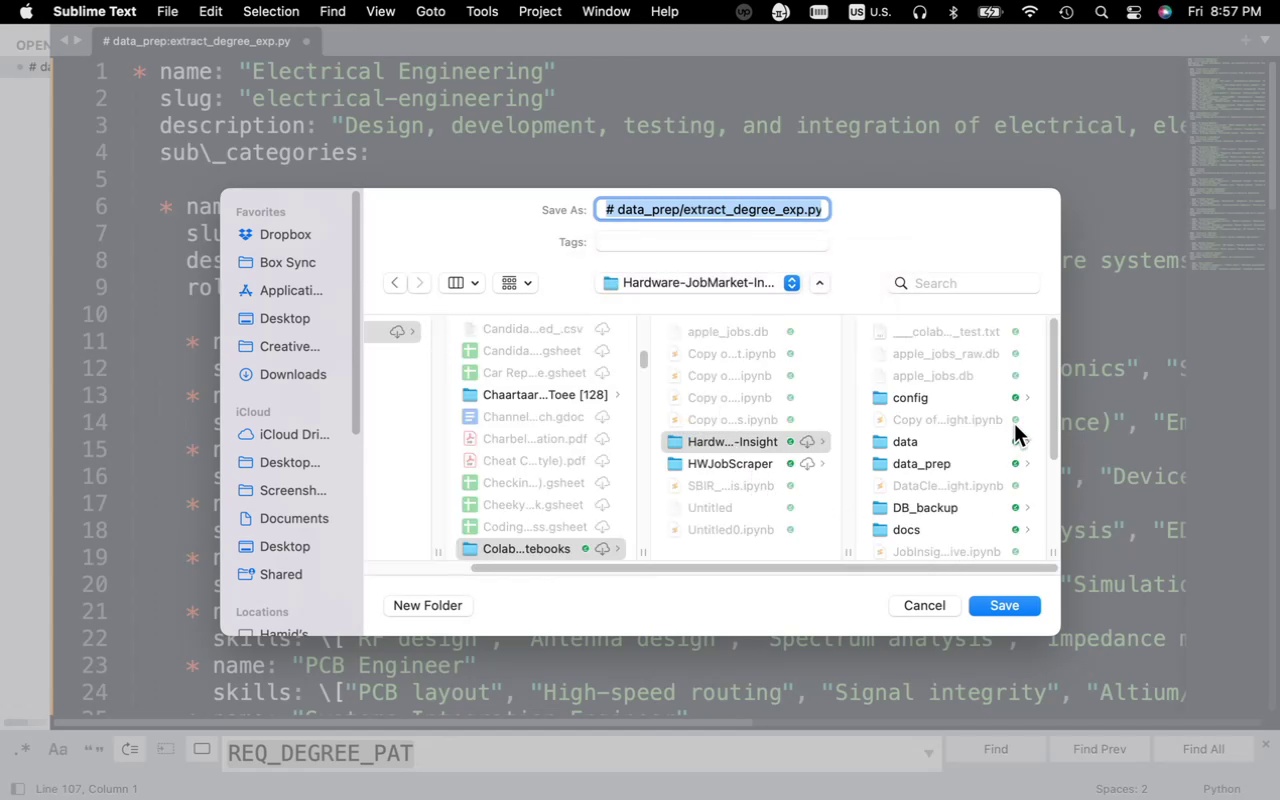 
left_click_drag(start_coordinate=[1049, 434], to_coordinate=[1046, 547])
 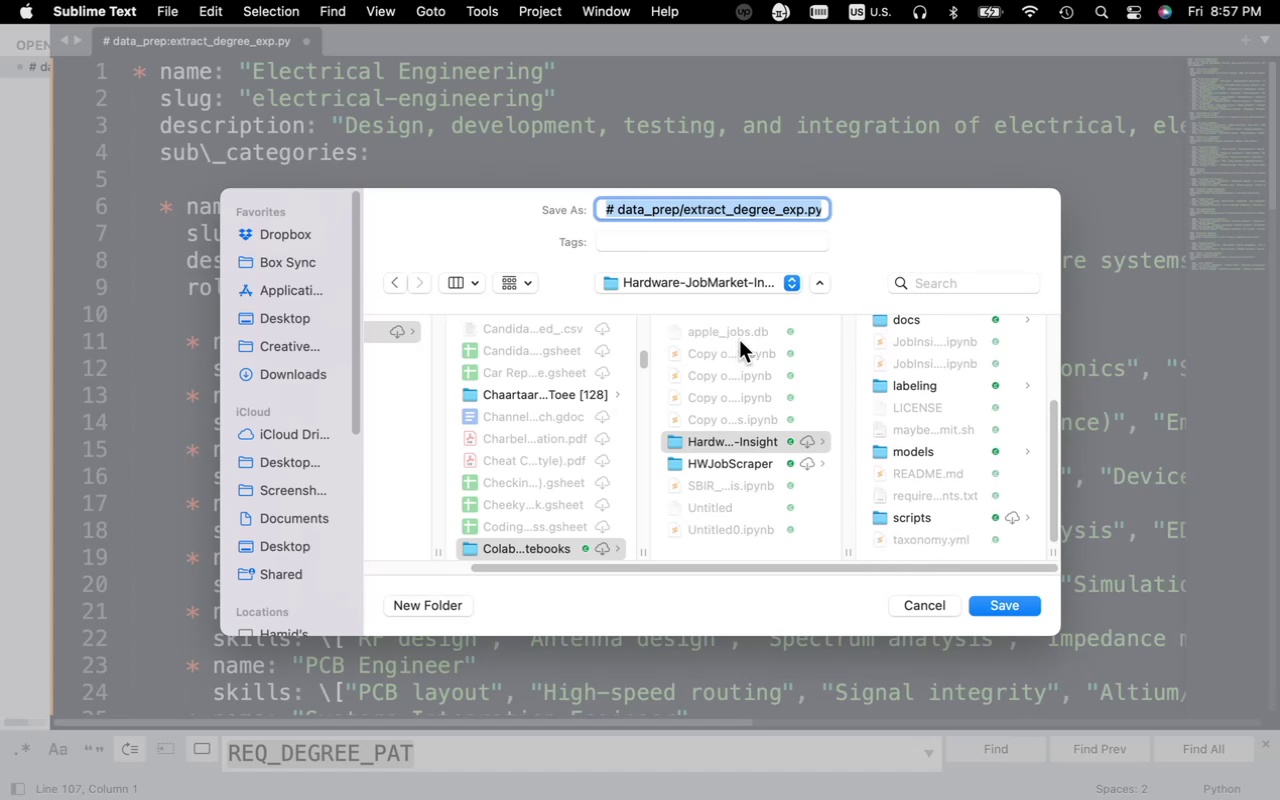 
type(Taxonomy v)
key(Backspace)
key(Backspace)
type(_V2)
key(Backspace)
key(Backspace)
type(v2.yml)
 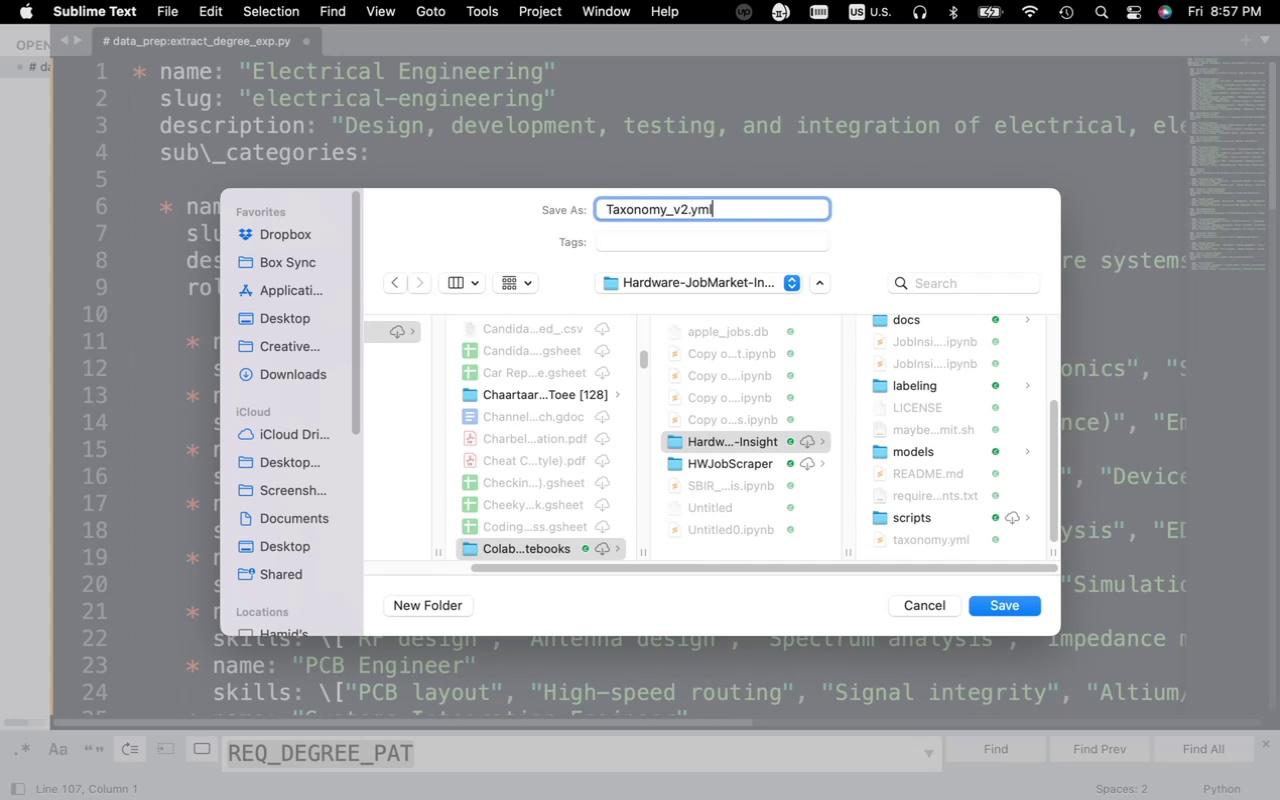 
left_click([1003, 610])
 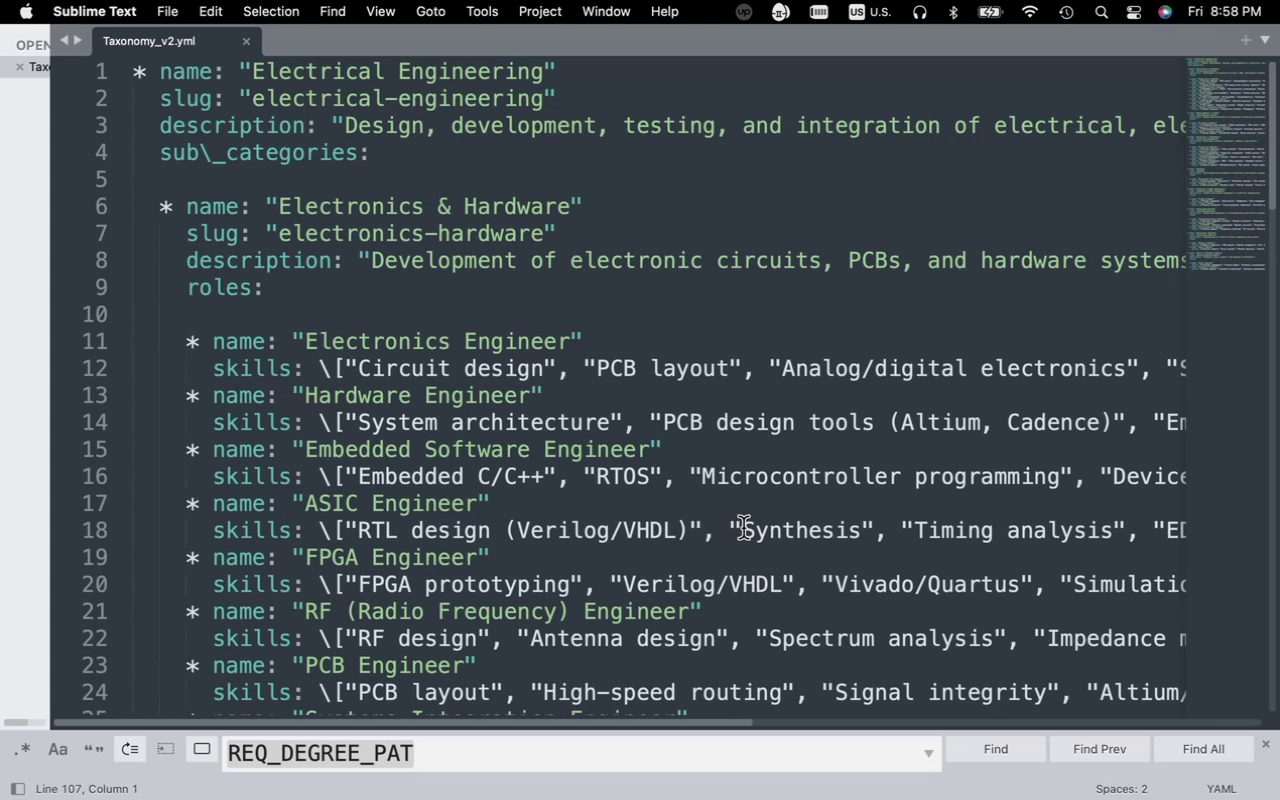 
wait(7.6)
 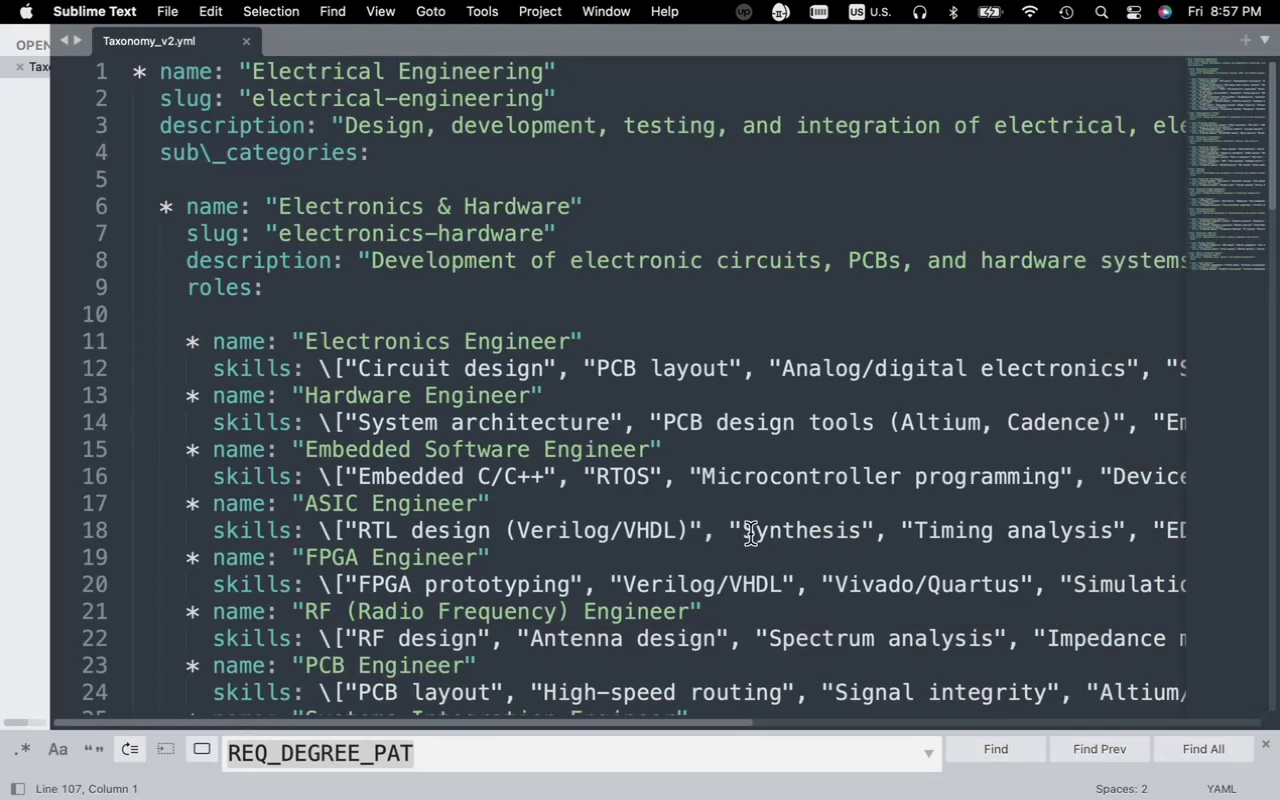 
scroll: coordinate [739, 527], scroll_direction: down, amount: 5.0
 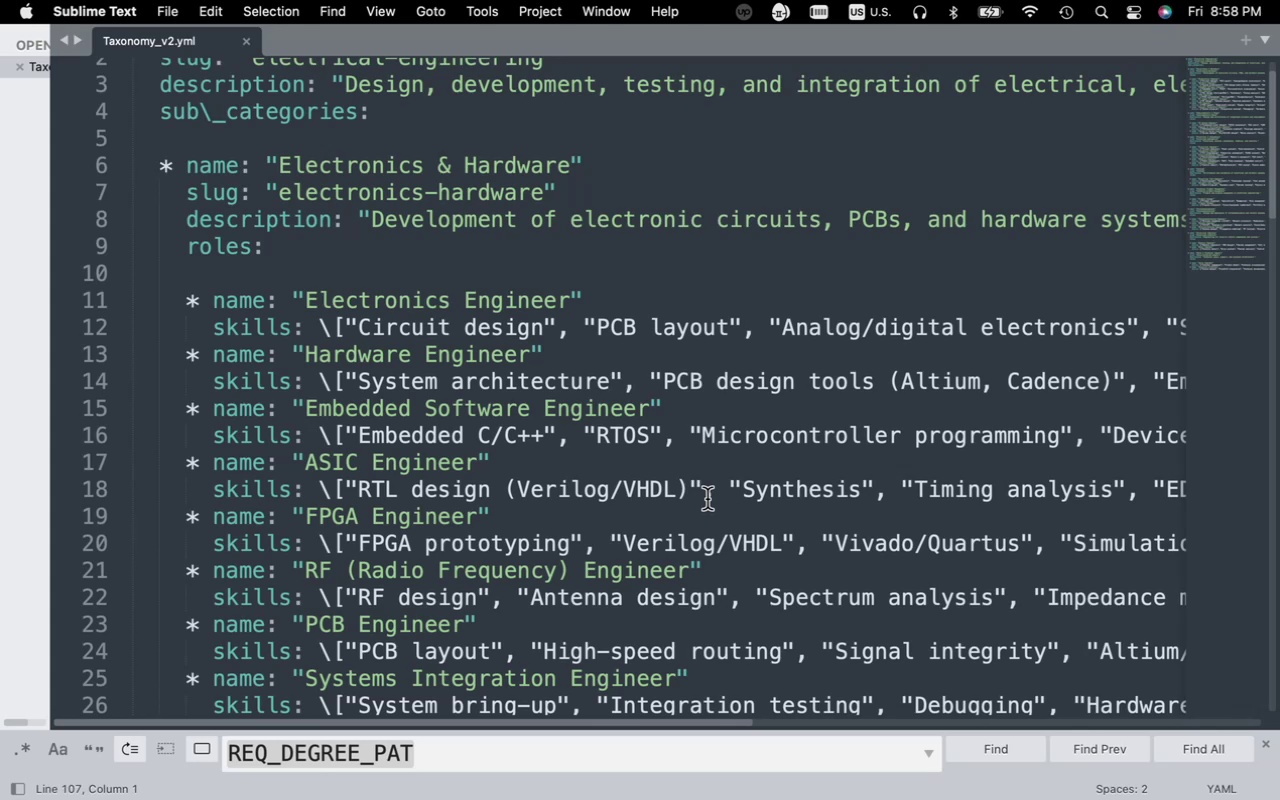 
wait(16.41)
 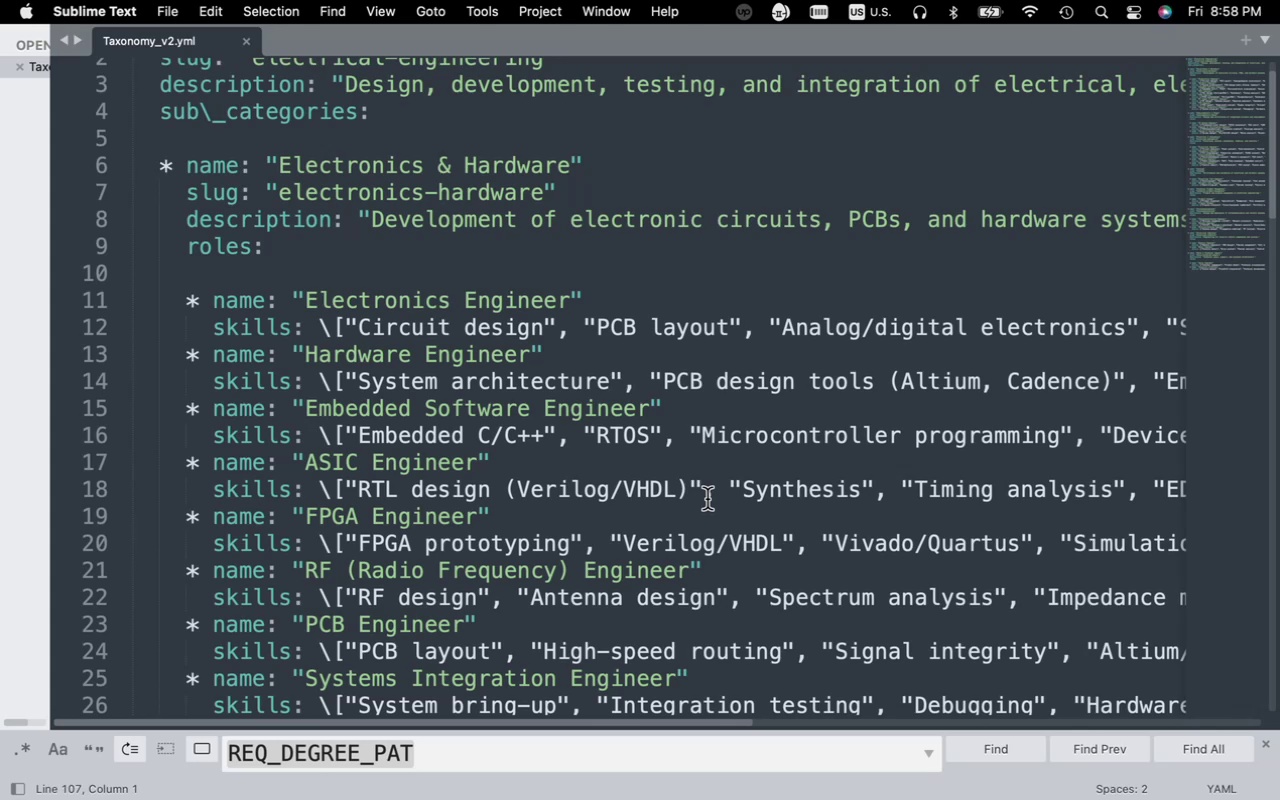 
scroll: coordinate [688, 513], scroll_direction: down, amount: 2.0
 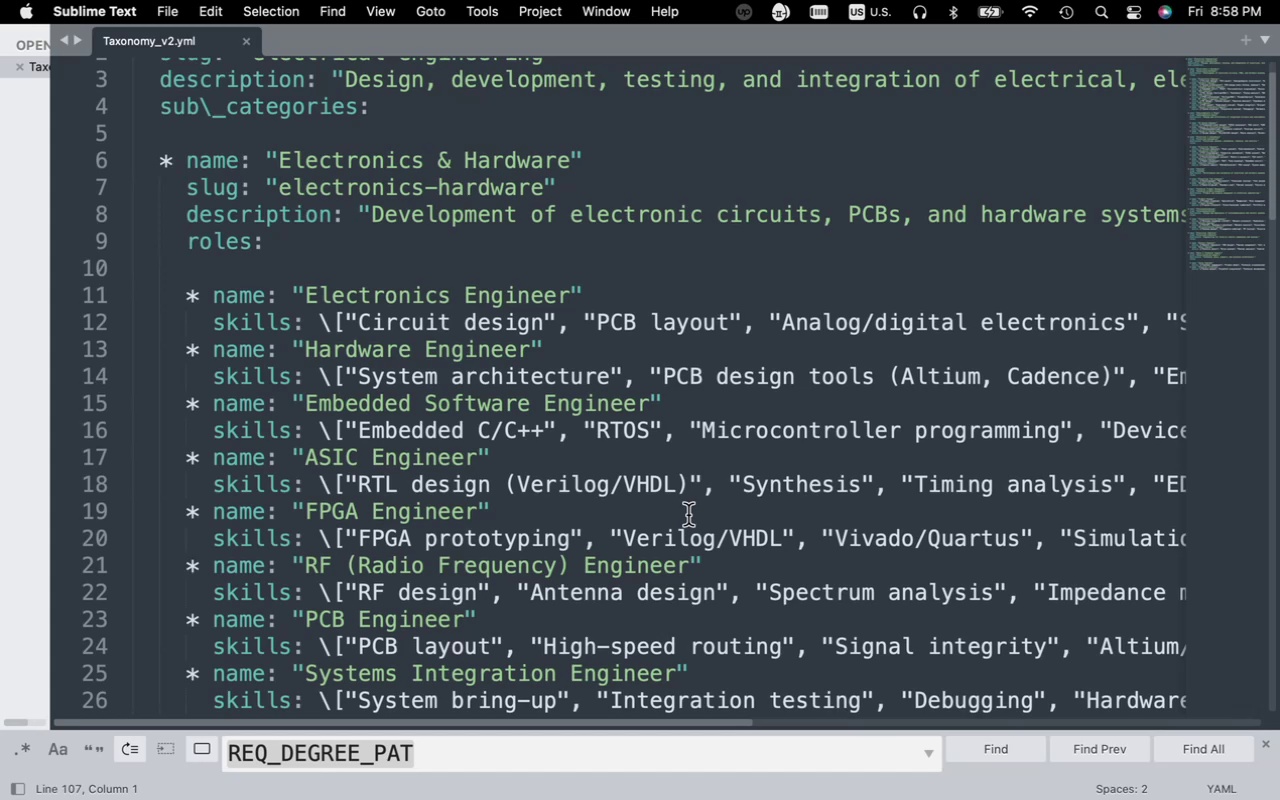 
wait(40.93)
 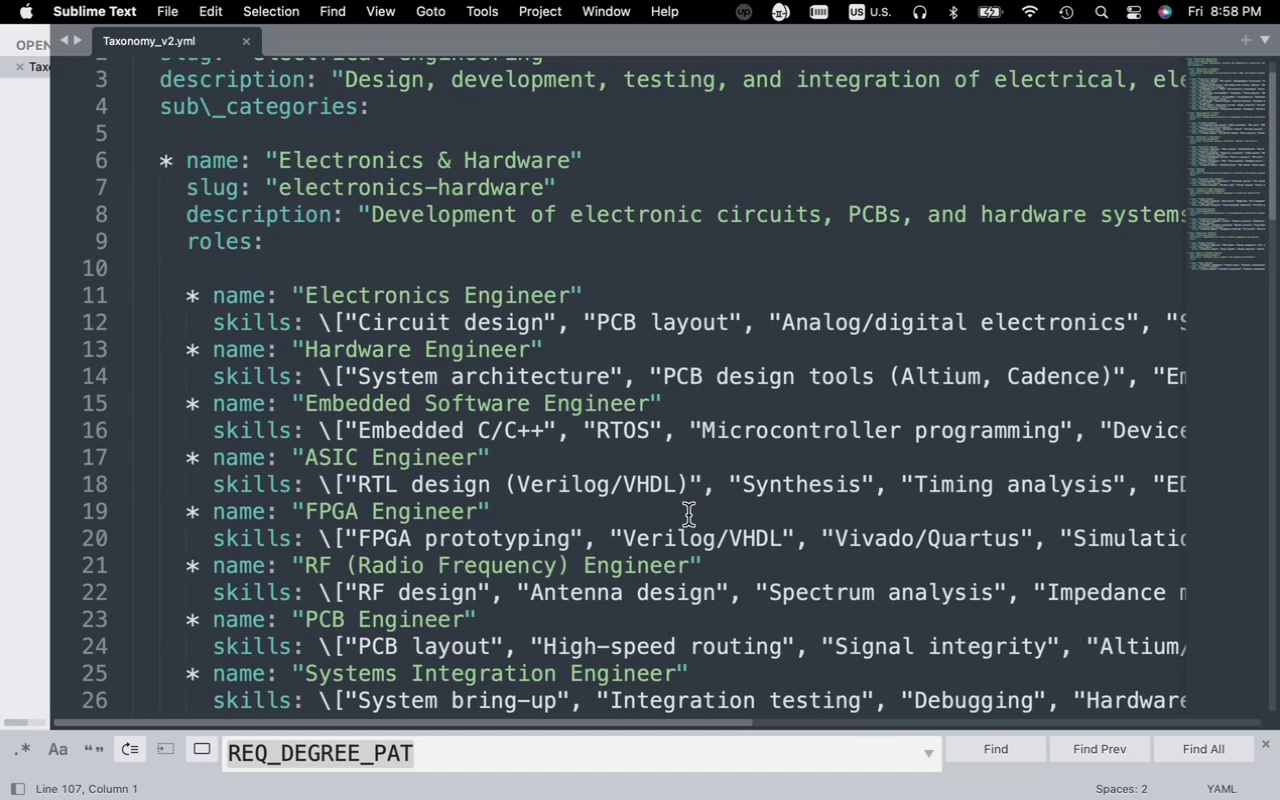 
left_click([605, 493])
 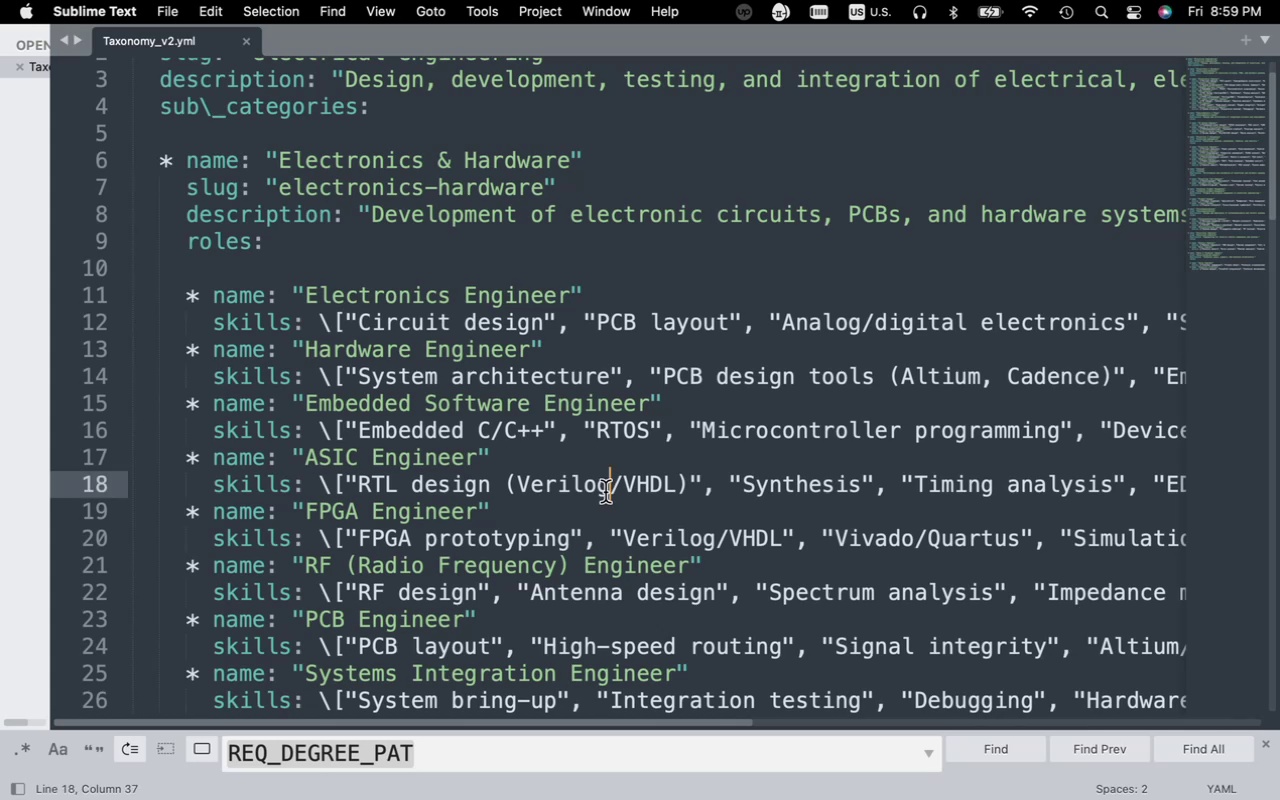 
key(Meta+S)
 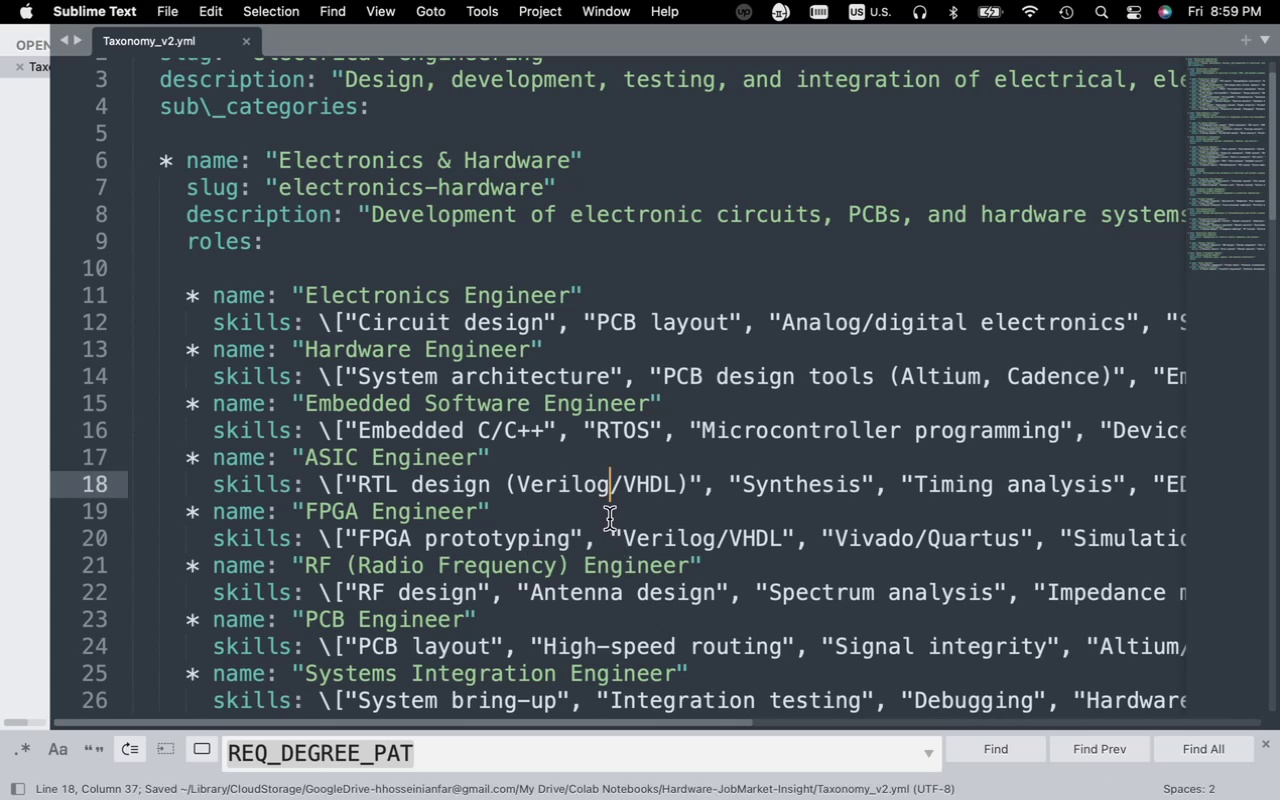 
scroll: coordinate [609, 519], scroll_direction: down, amount: 11.0
 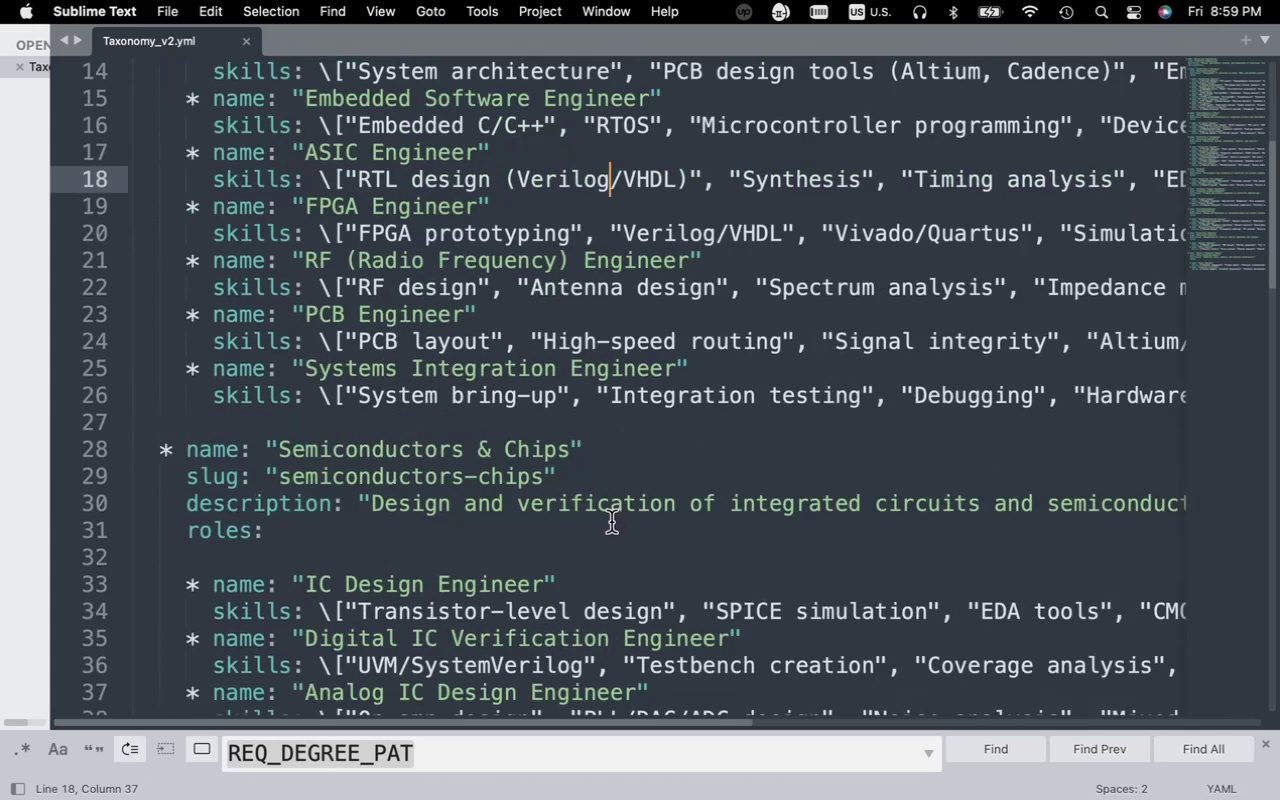 
scroll: coordinate [599, 526], scroll_direction: up, amount: 4.0
 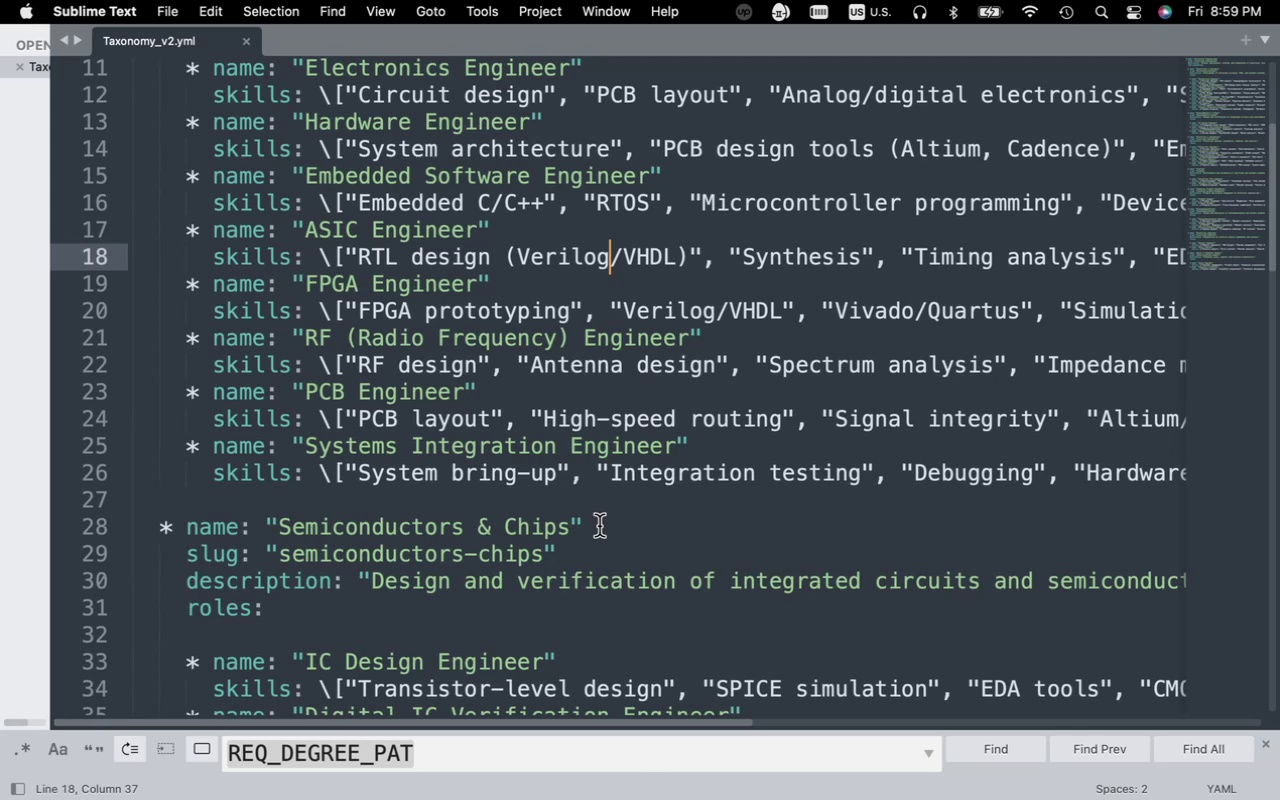 
scroll: coordinate [597, 521], scroll_direction: down, amount: 56.0
 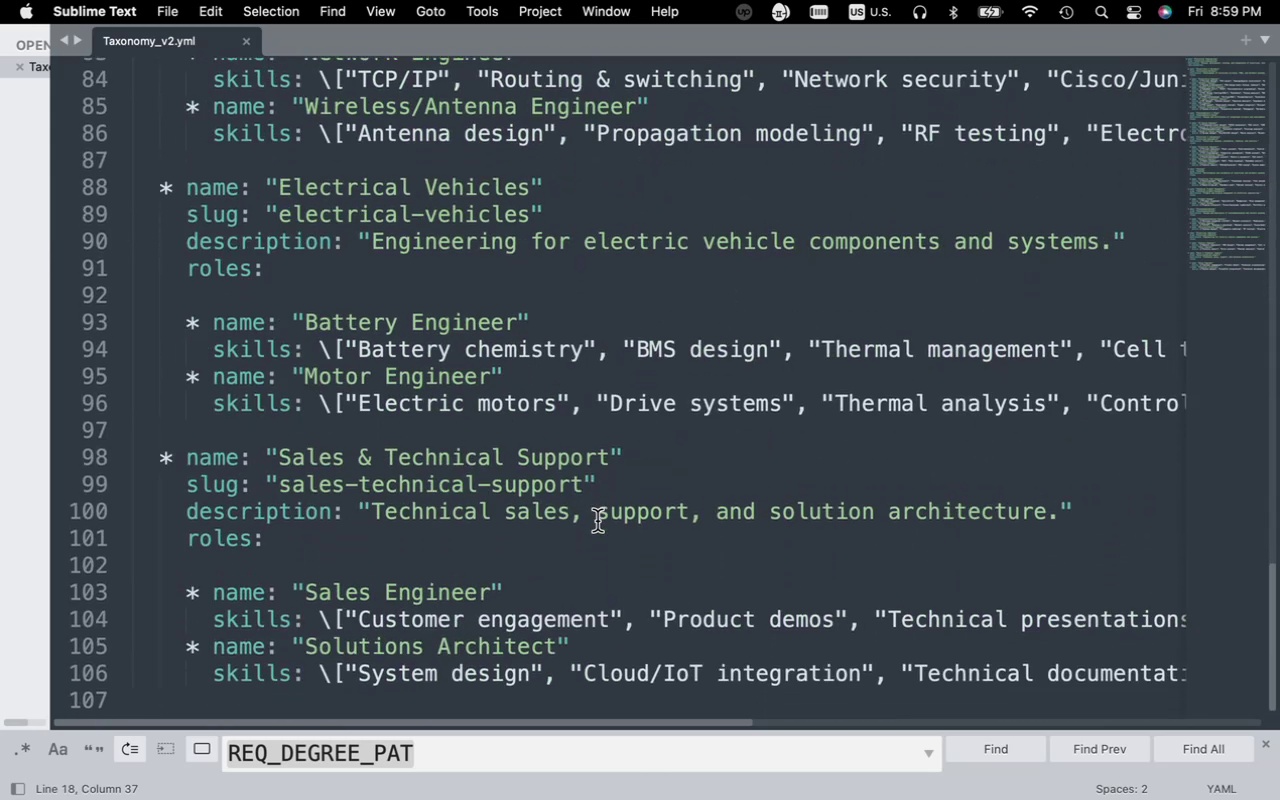 
scroll: coordinate [597, 521], scroll_direction: up, amount: 59.0
 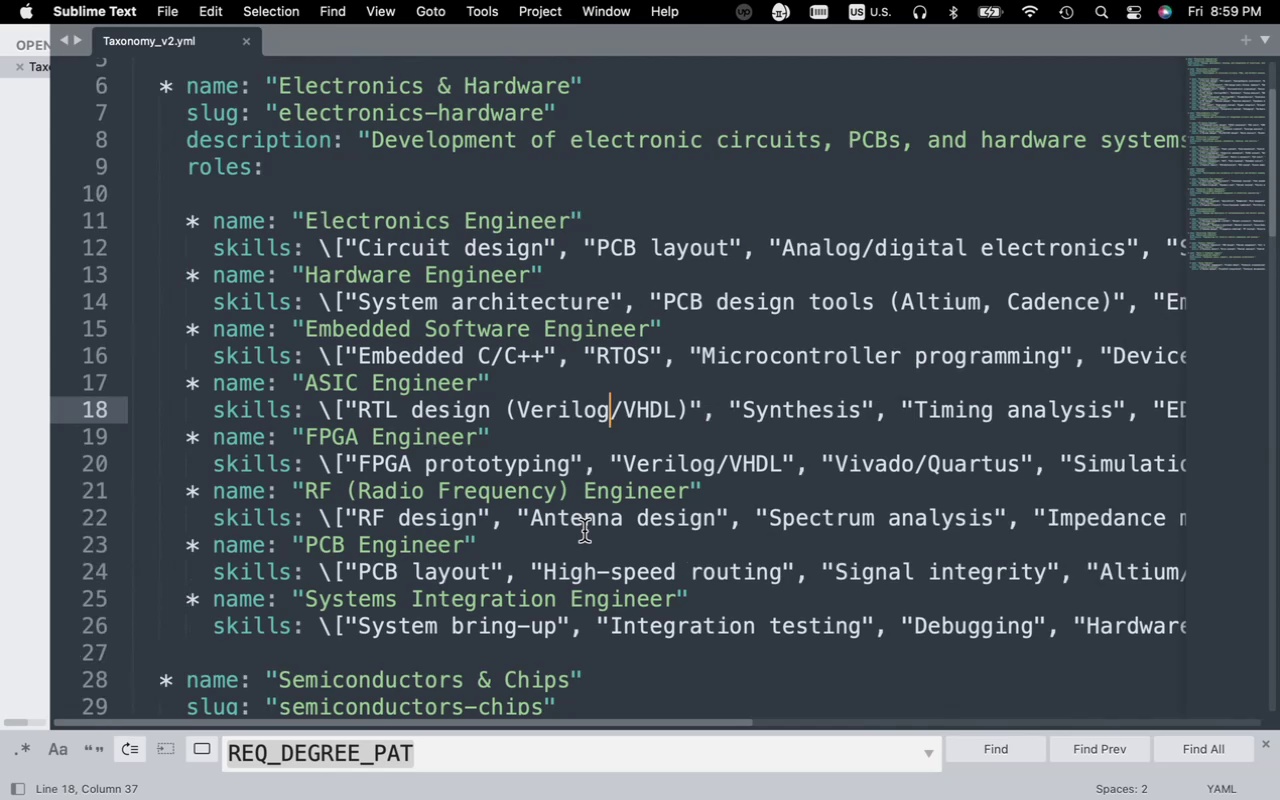 
wait(26.11)
 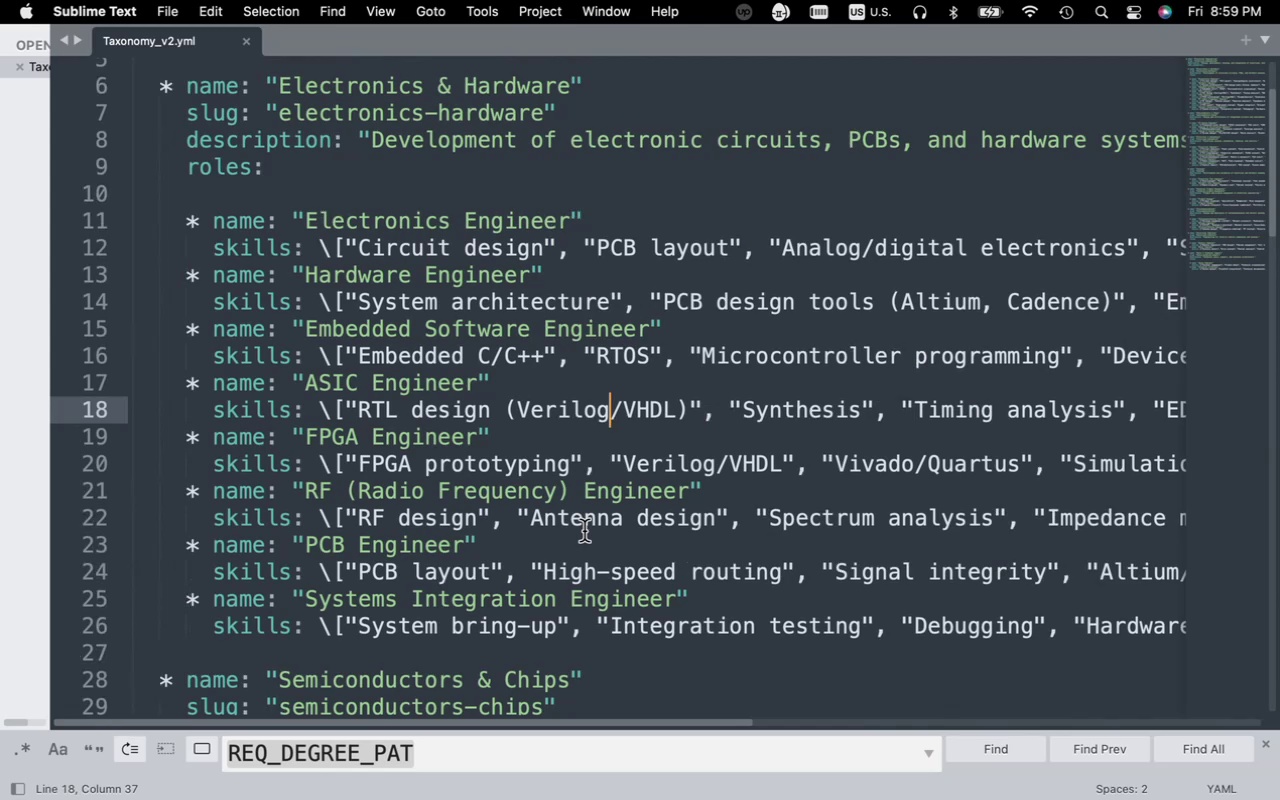 
key(Fn)
 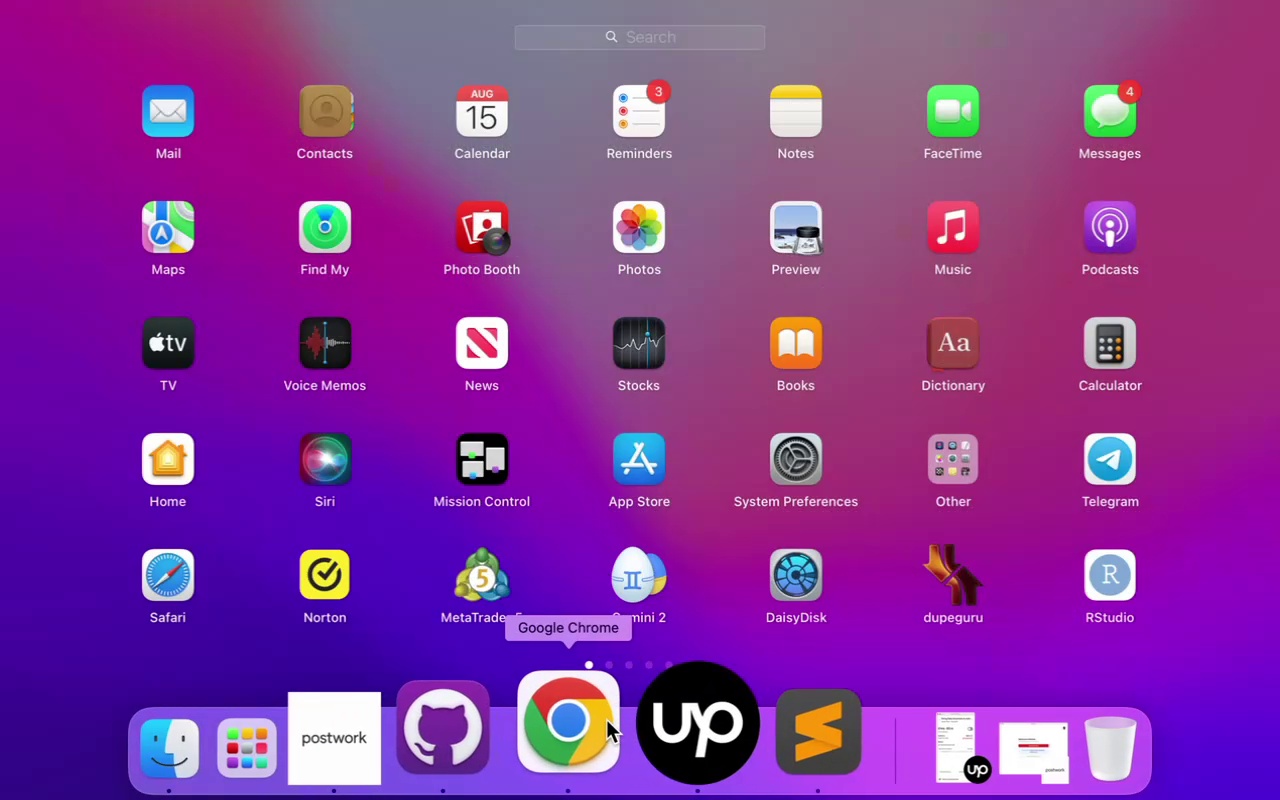 
left_click([603, 722])
 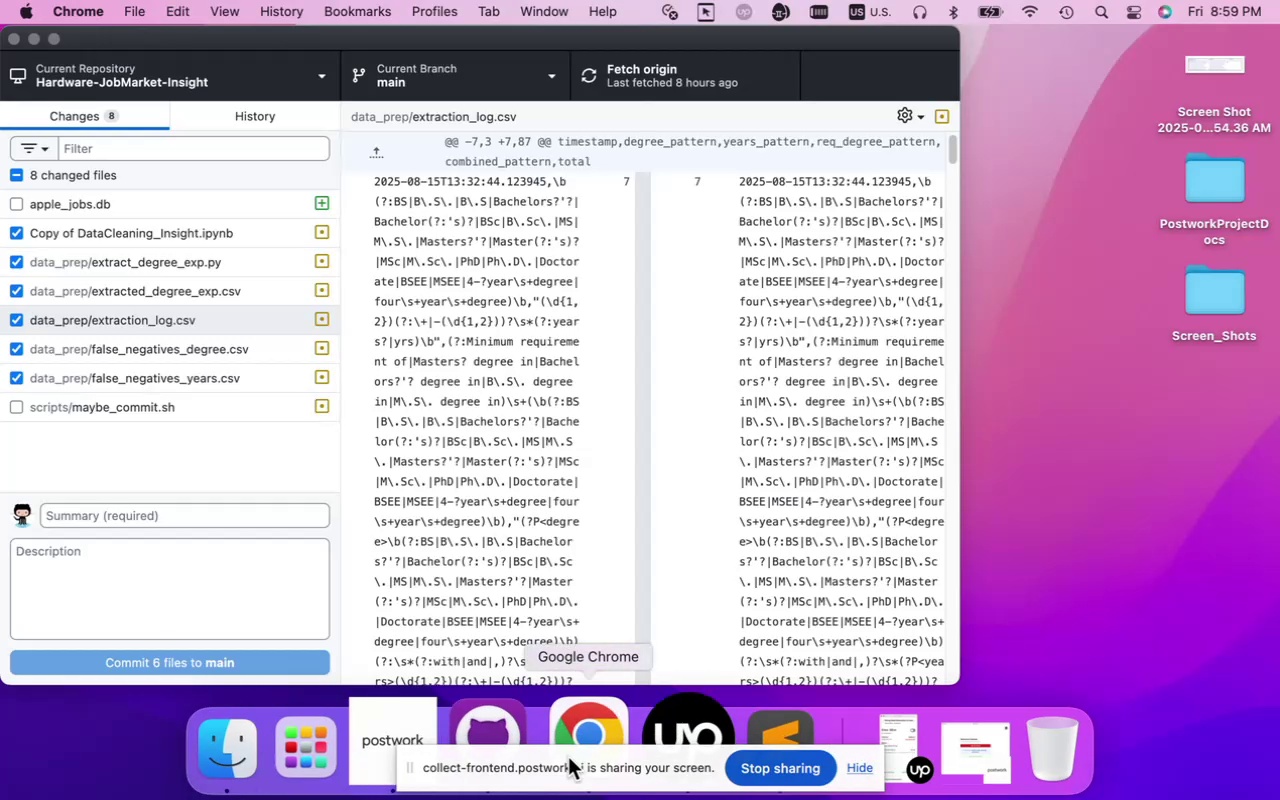 
left_click([568, 729])
 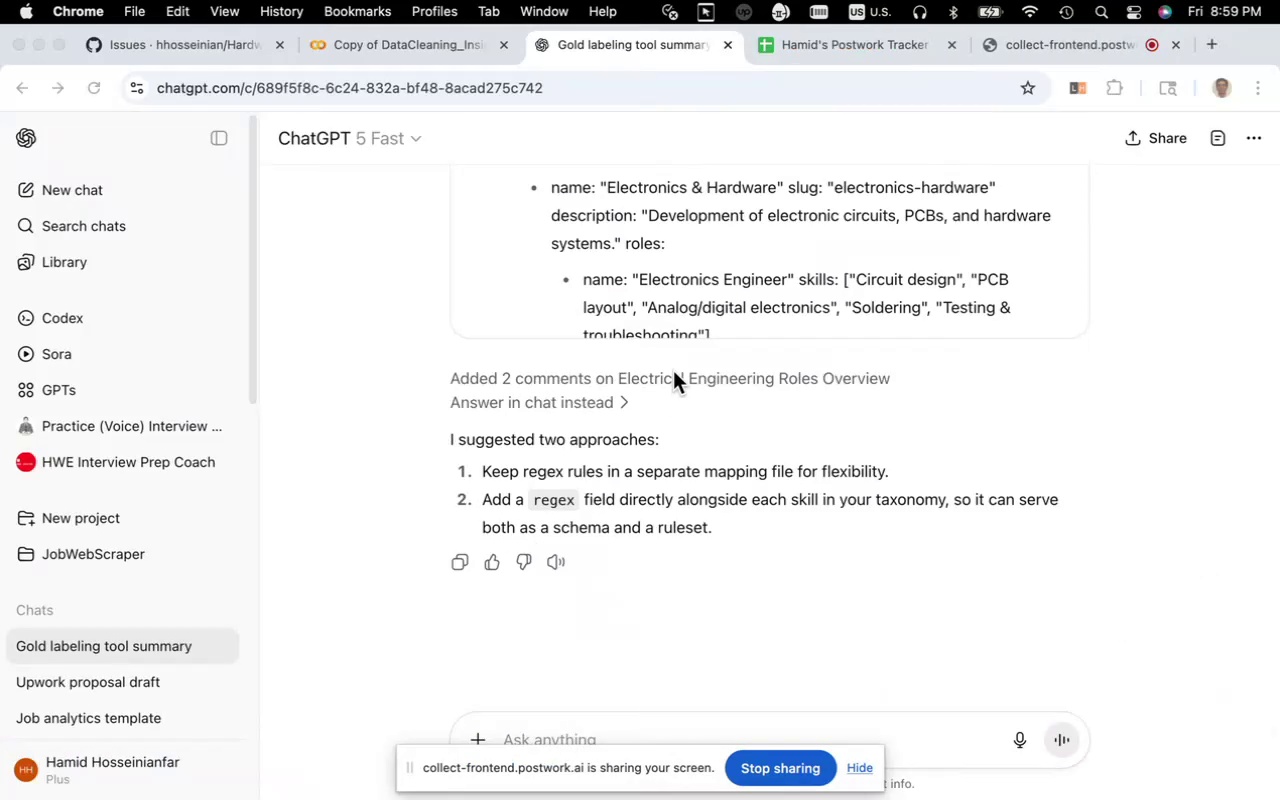 
scroll: coordinate [677, 473], scroll_direction: up, amount: 120.0
 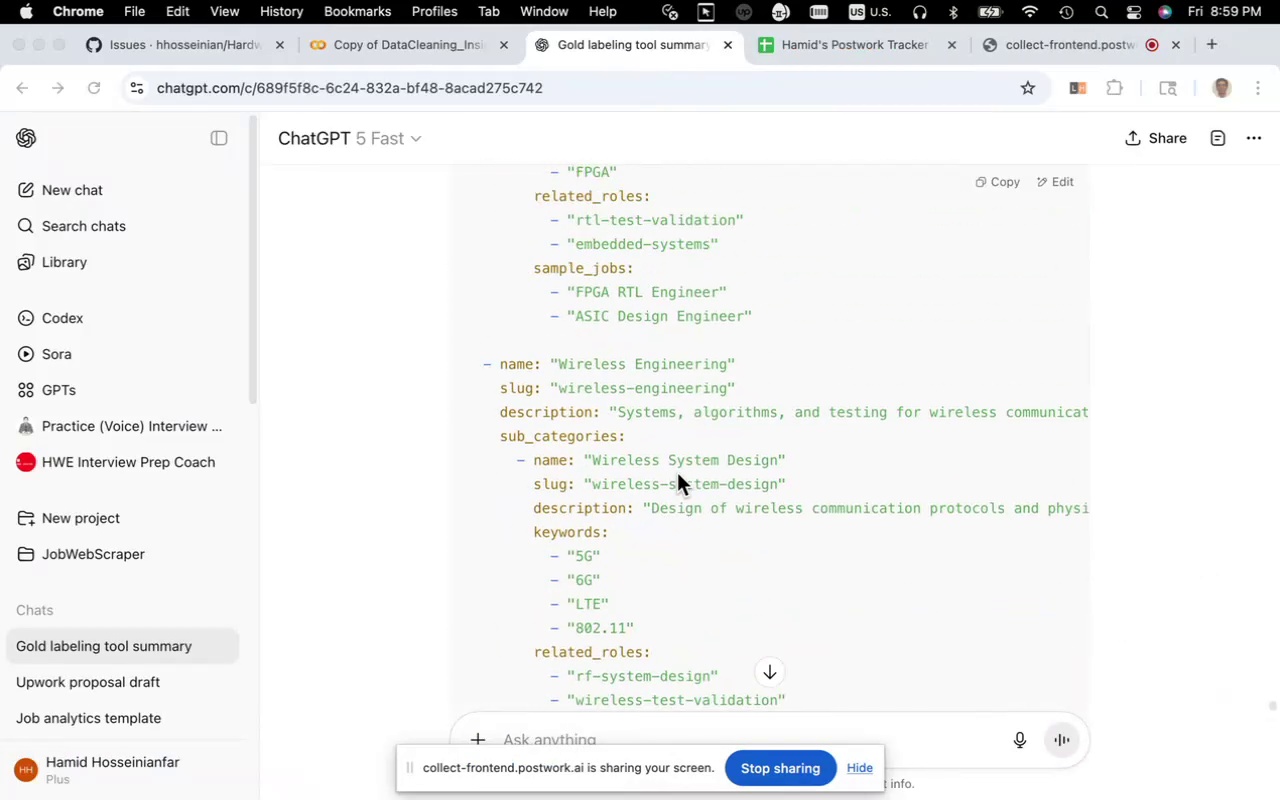 
scroll: coordinate [677, 473], scroll_direction: down, amount: 32.0
 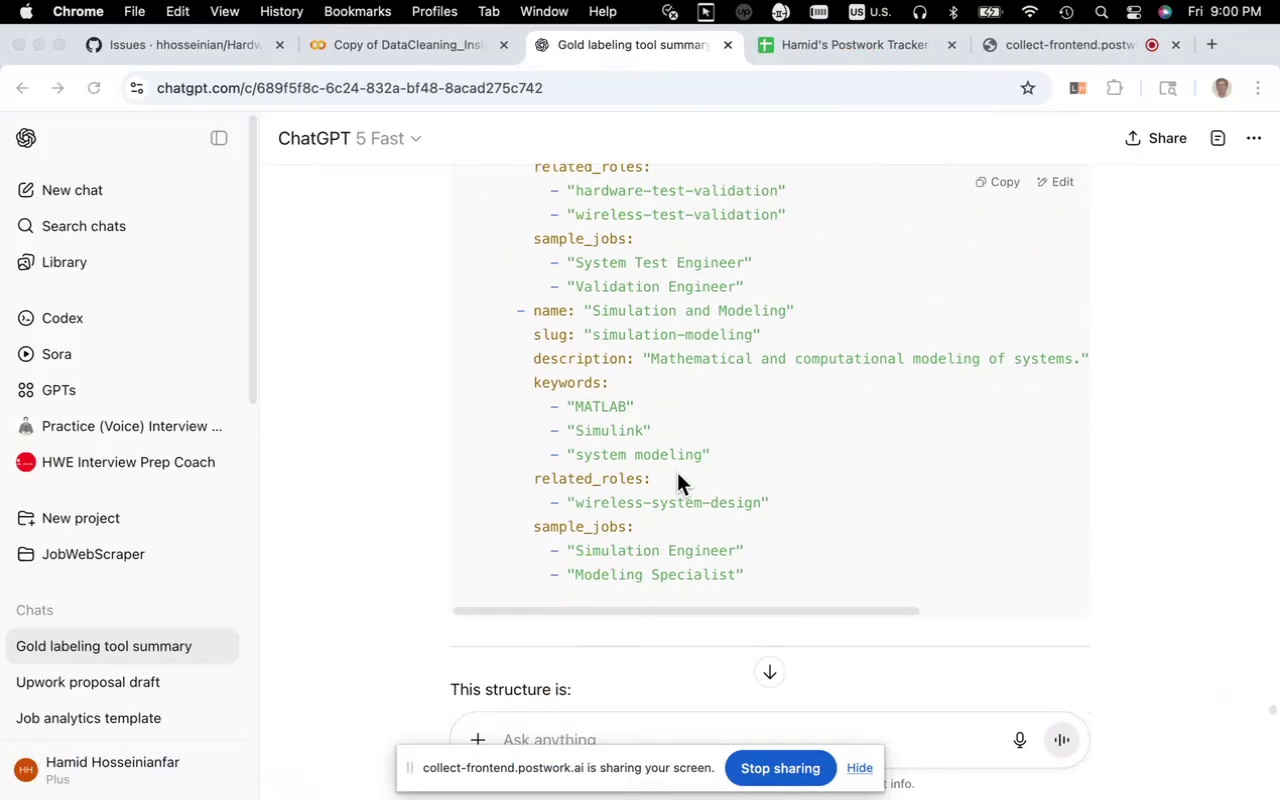 
scroll: coordinate [677, 473], scroll_direction: up, amount: 3.0
 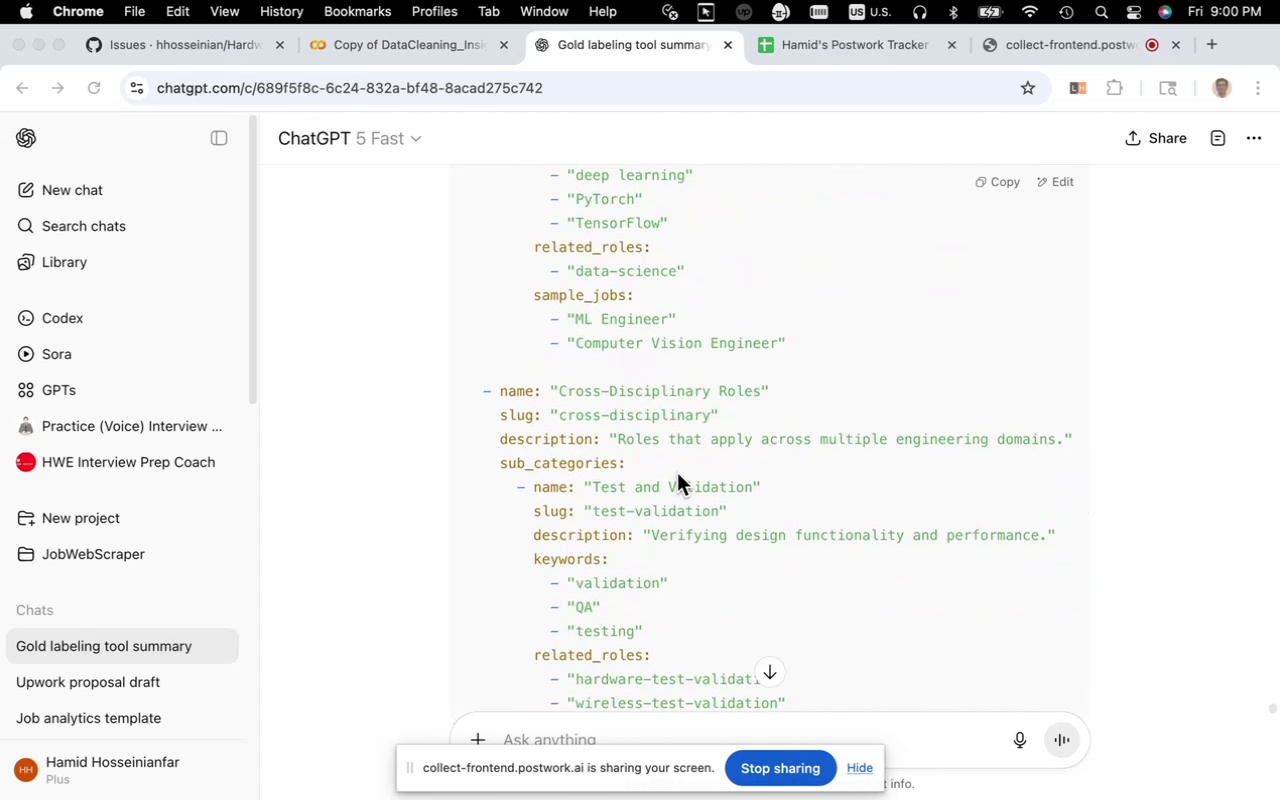 
scroll: coordinate [677, 473], scroll_direction: down, amount: 5.0
 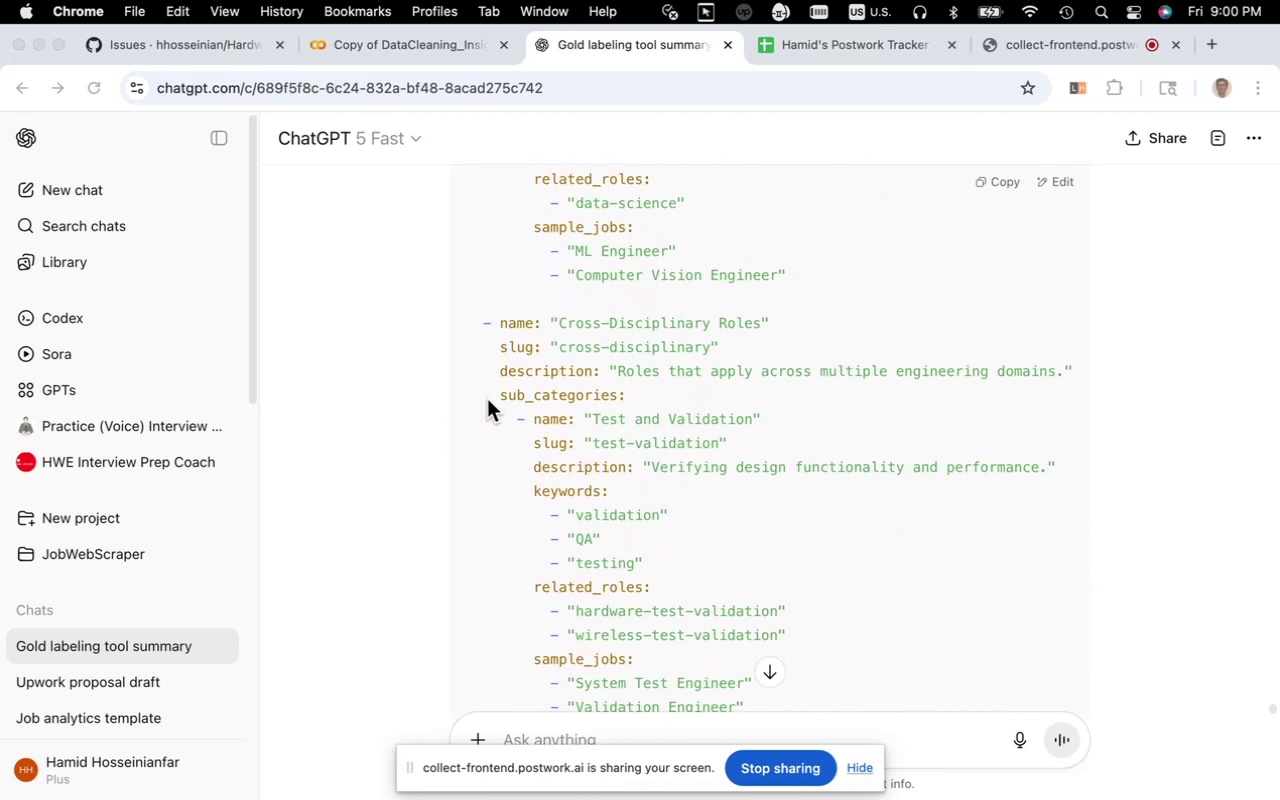 
left_click_drag(start_coordinate=[495, 395], to_coordinate=[705, 414])
 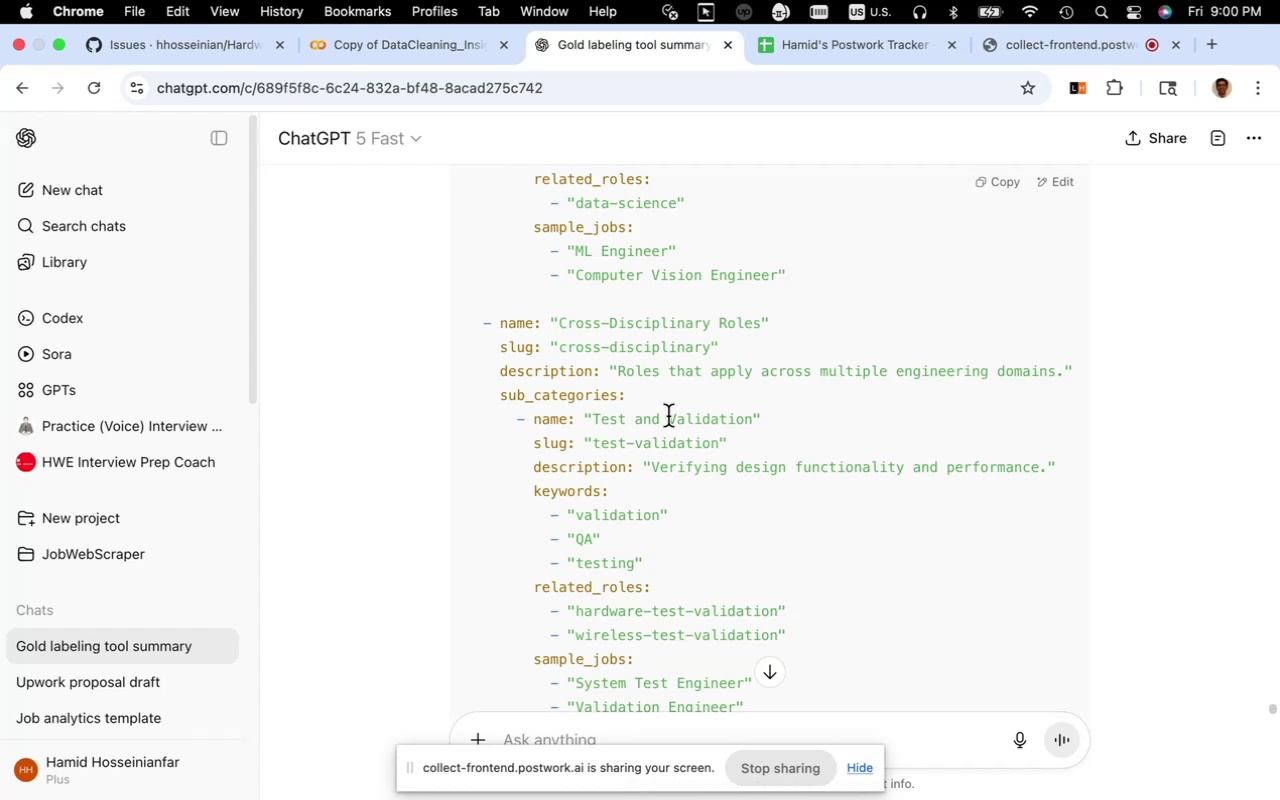 
left_click([668, 416])
 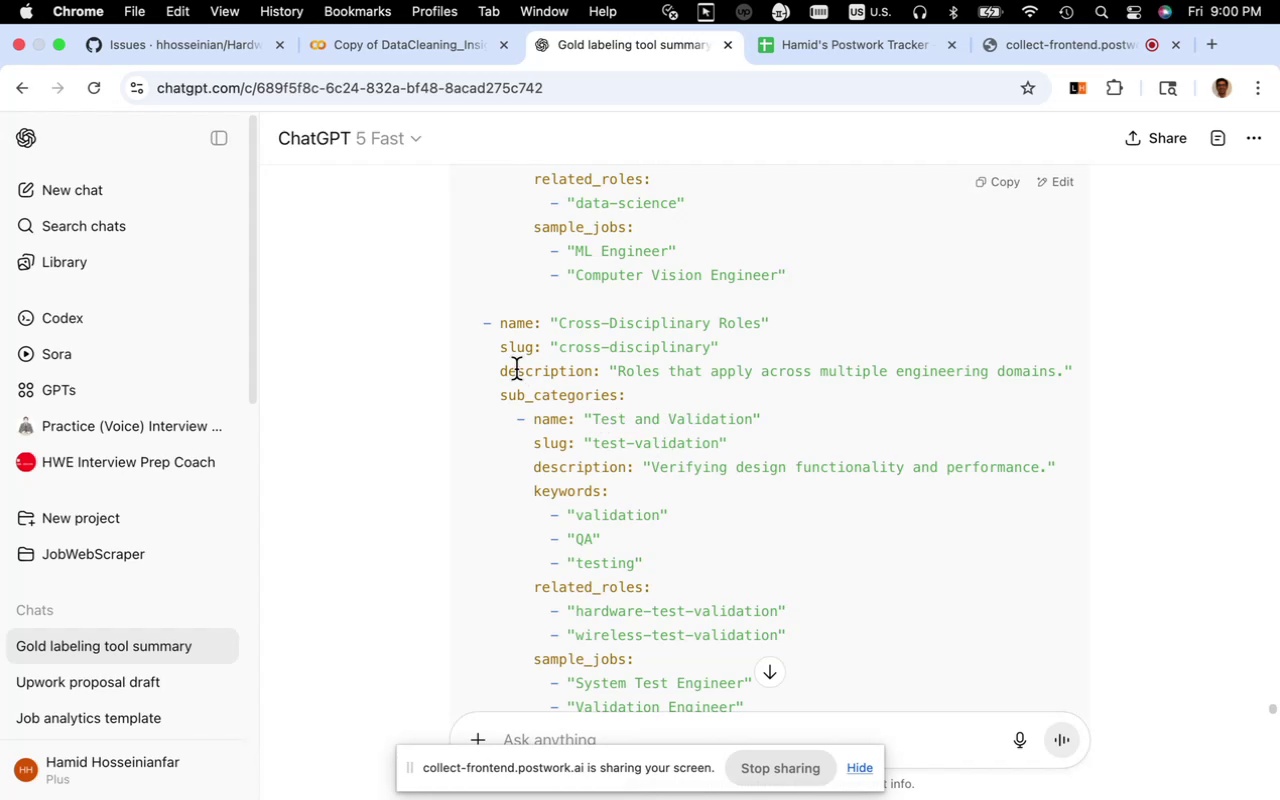 
wait(5.6)
 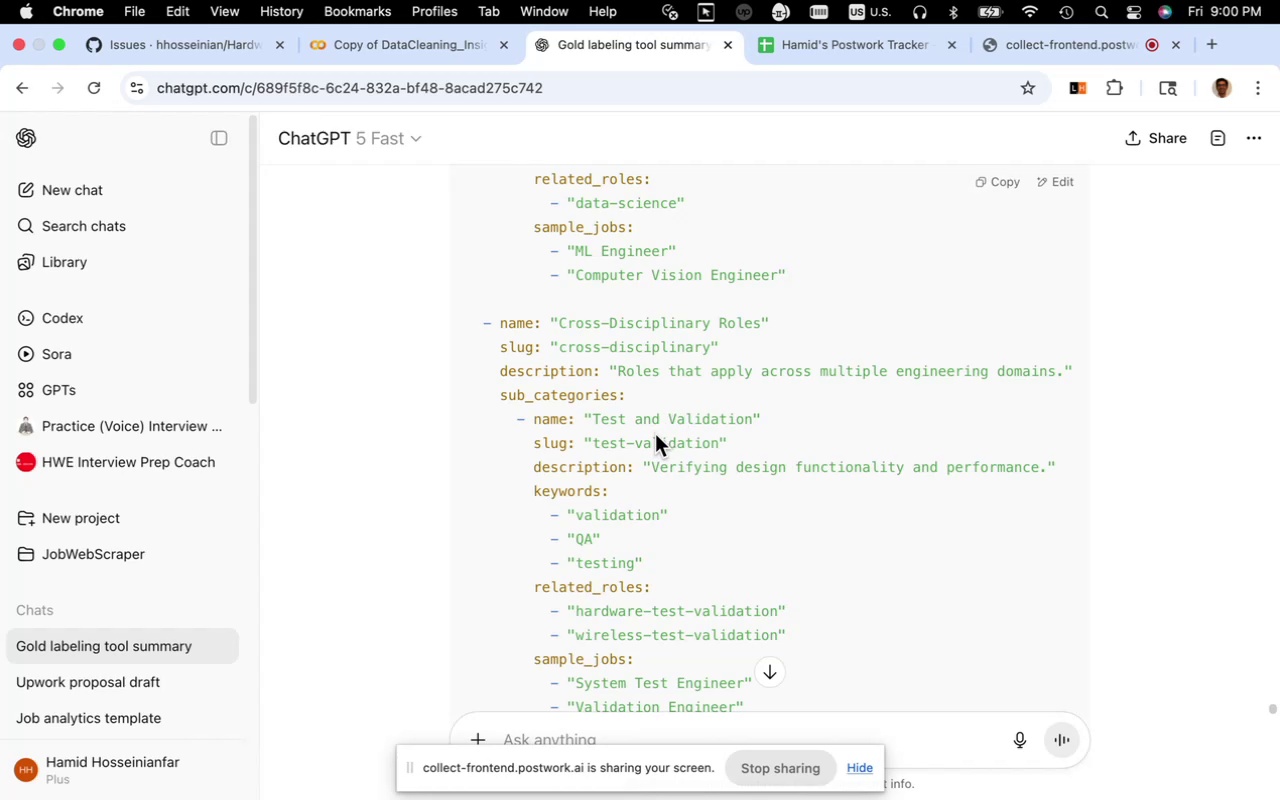 
left_click_drag(start_coordinate=[482, 329], to_coordinate=[753, 209])
 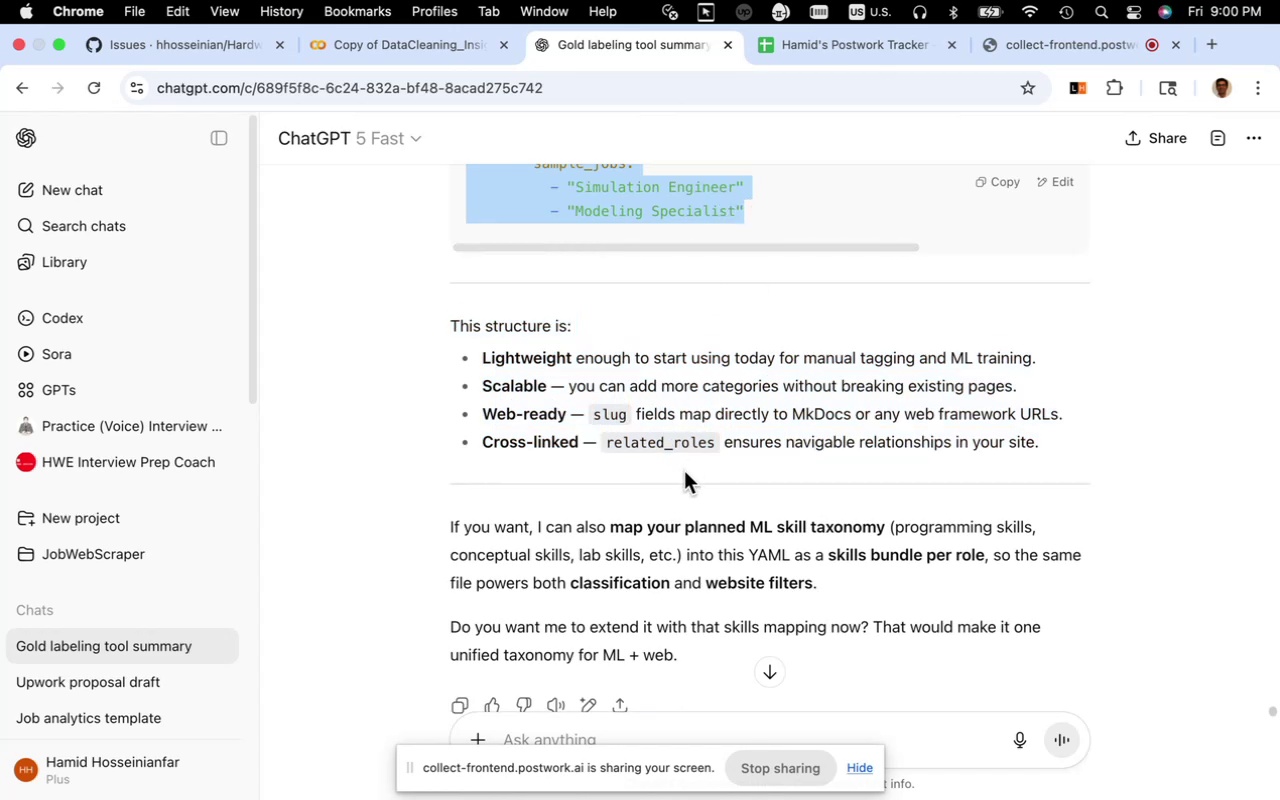 
scroll: coordinate [681, 475], scroll_direction: up, amount: 86.0
 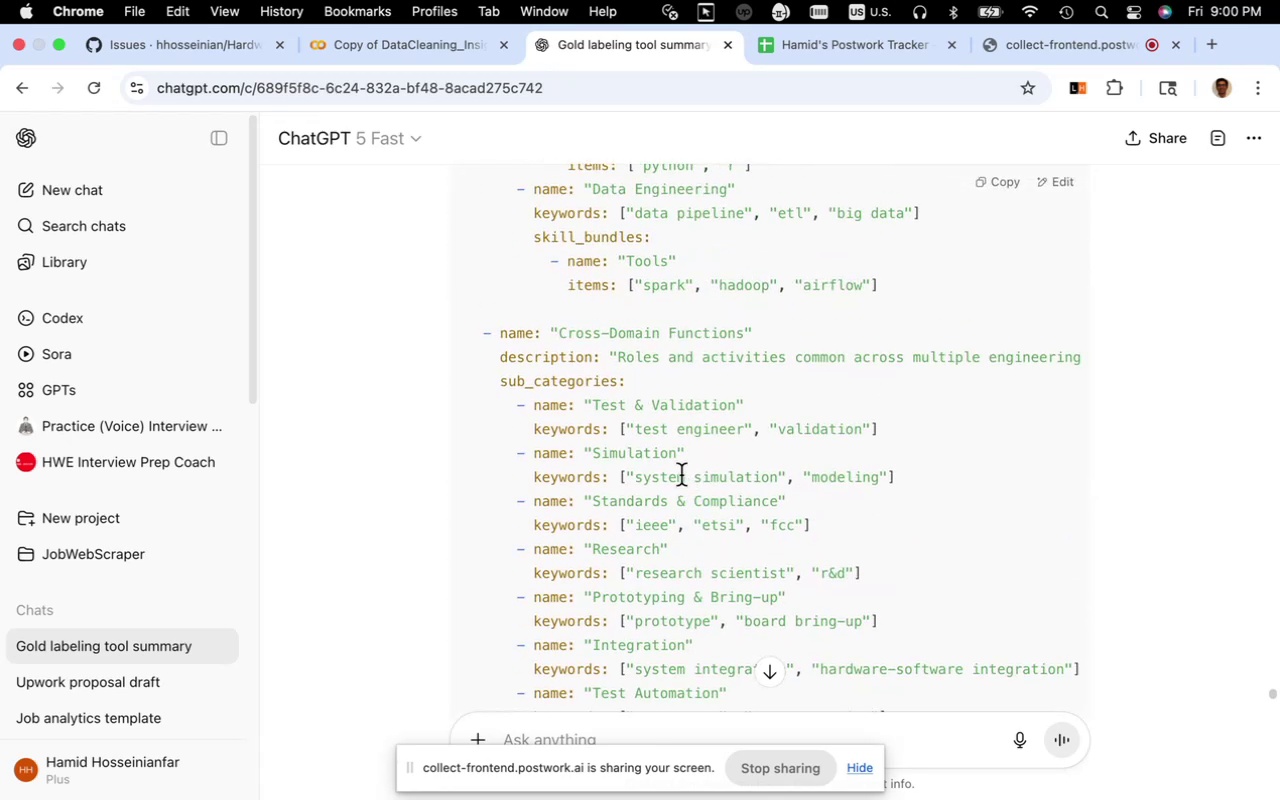 
scroll: coordinate [681, 475], scroll_direction: down, amount: 5.0
 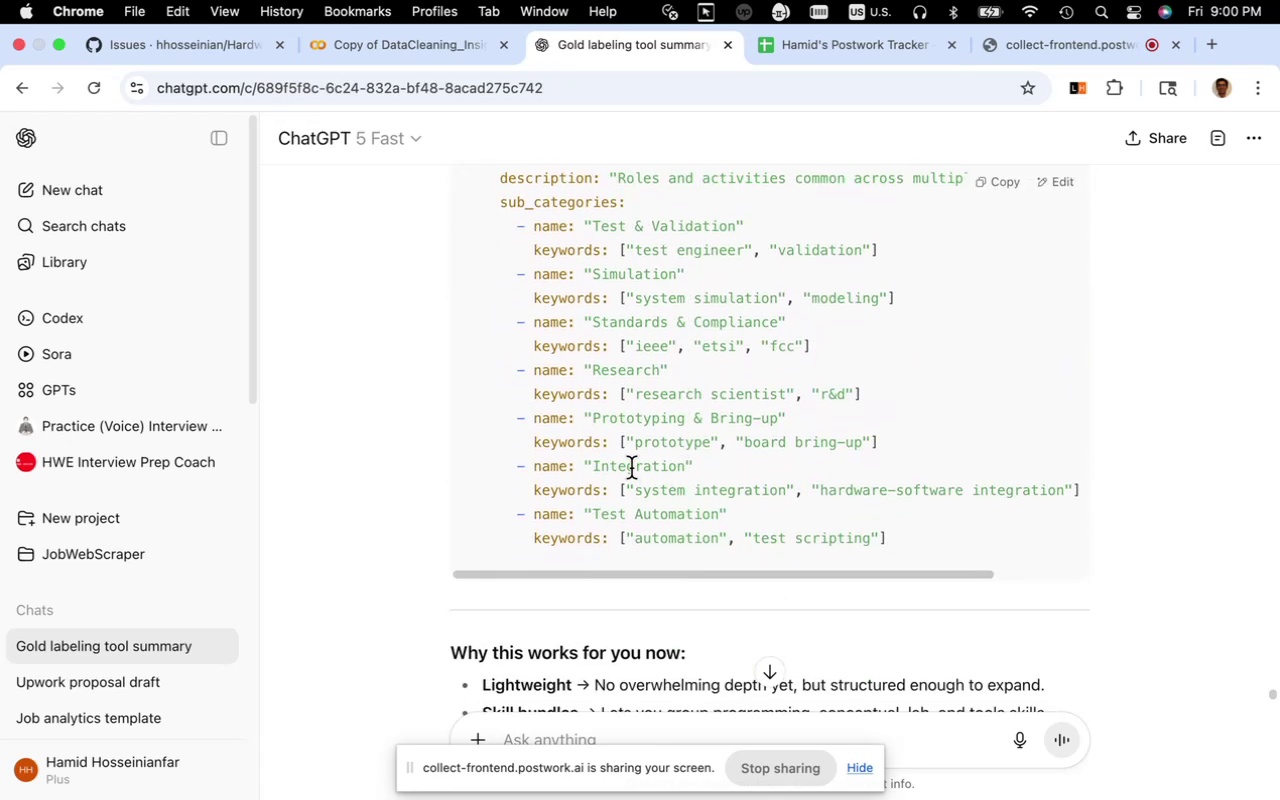 
wait(5.02)
 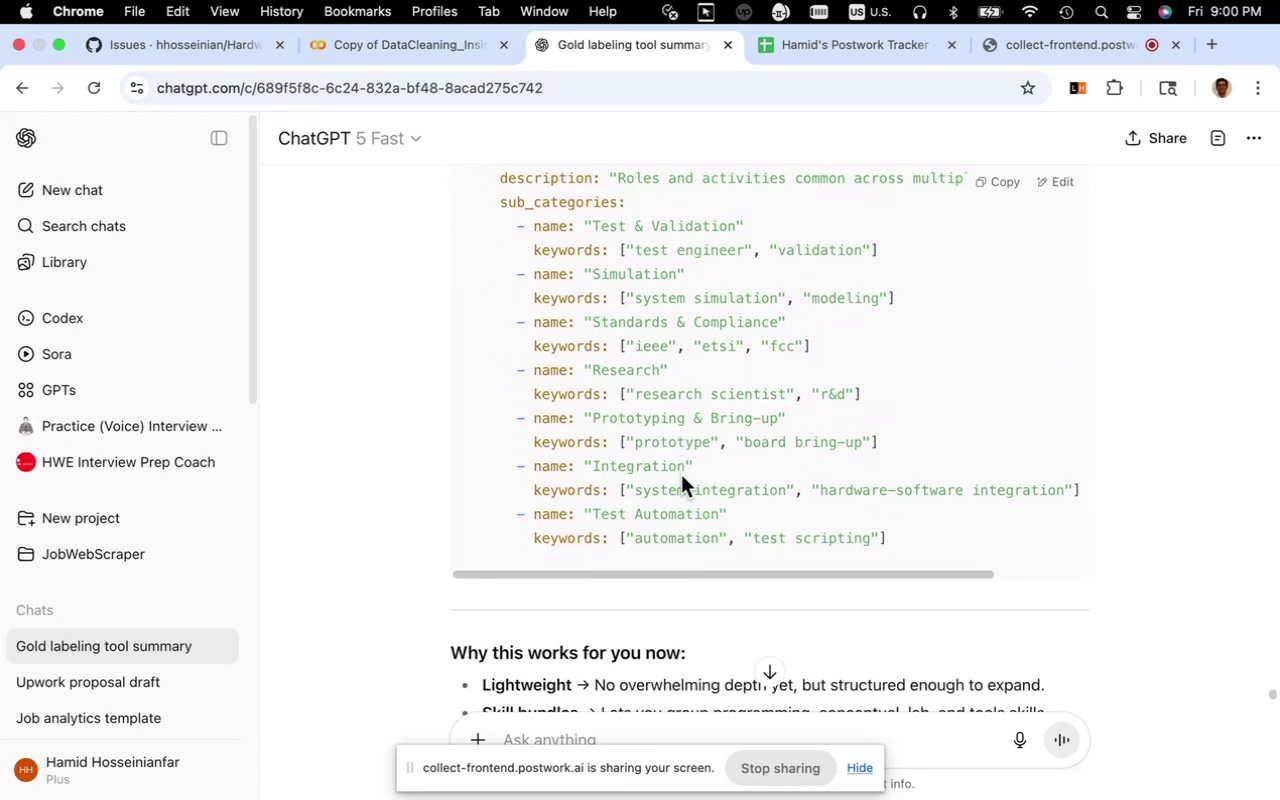 
scroll: coordinate [632, 467], scroll_direction: down, amount: 37.0
 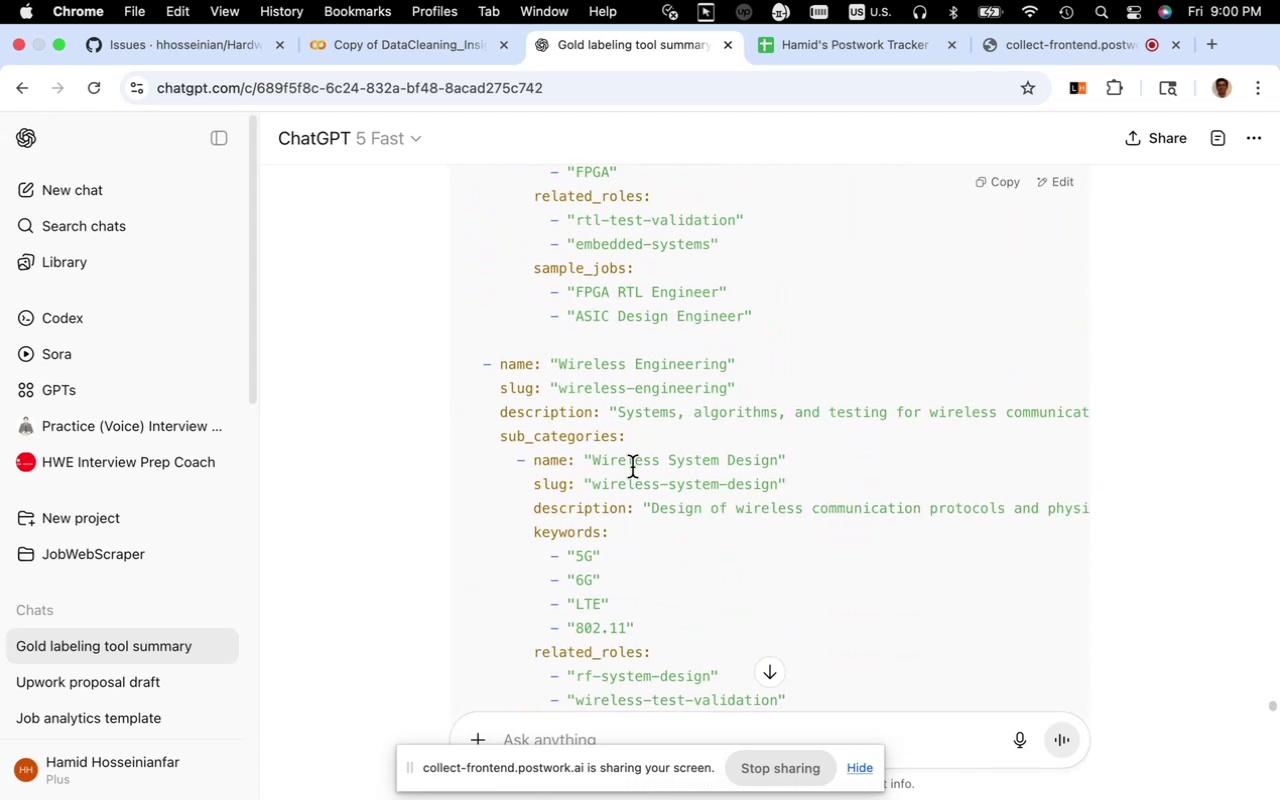 
scroll: coordinate [632, 467], scroll_direction: up, amount: 21.0
 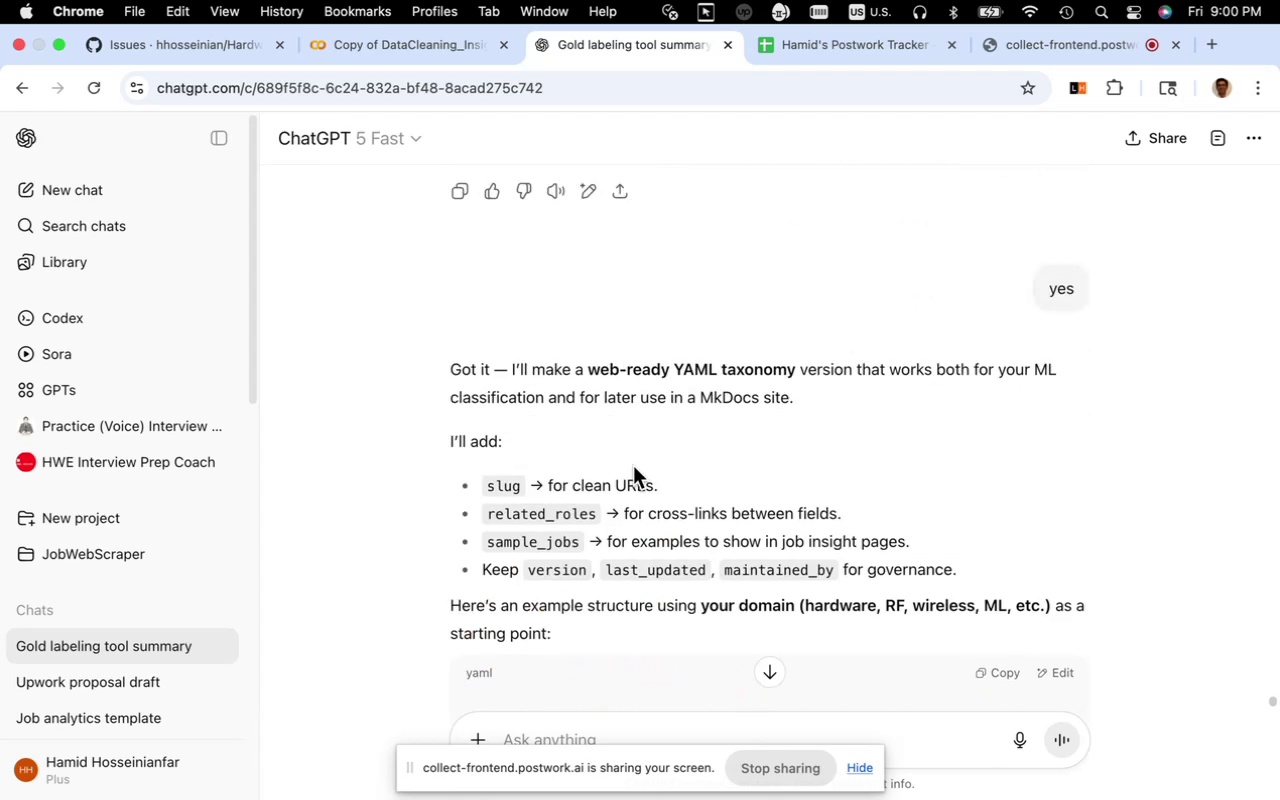 
scroll: coordinate [628, 456], scroll_direction: down, amount: 31.0
 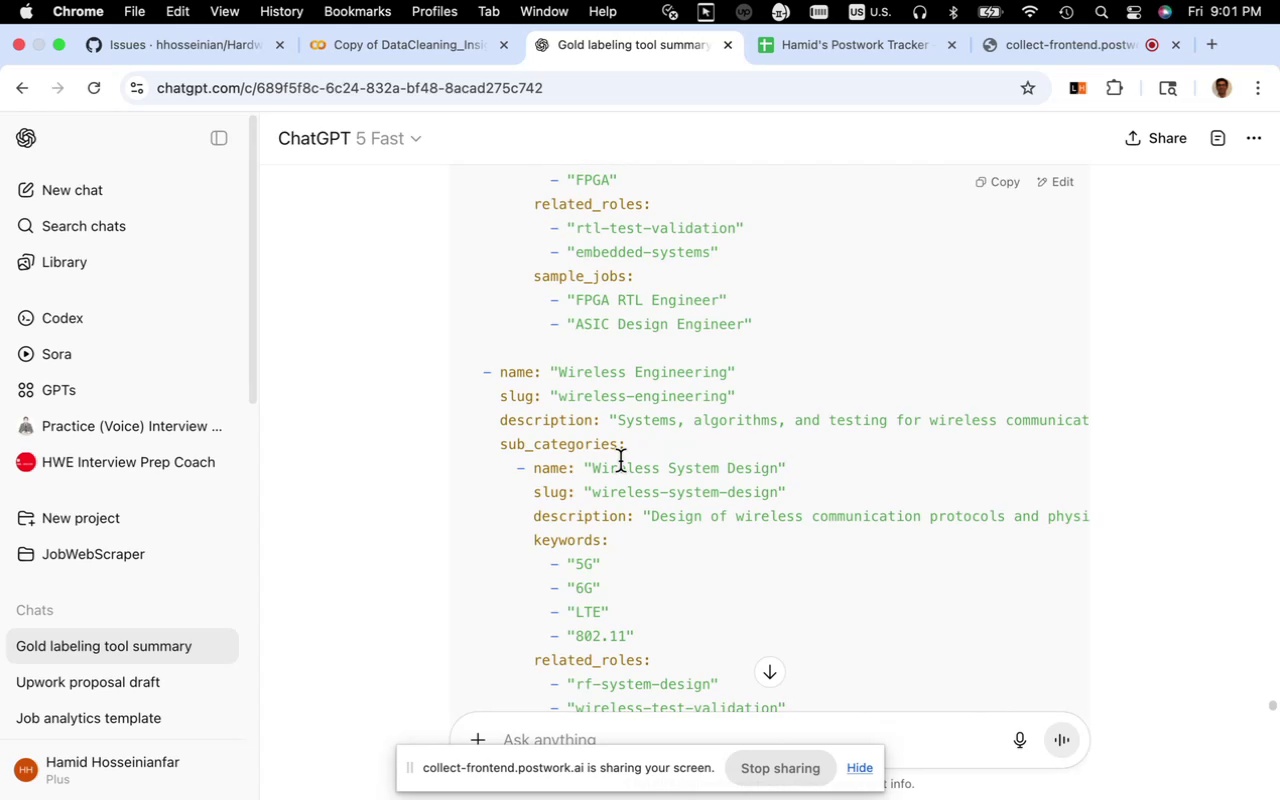 
wait(12.02)
 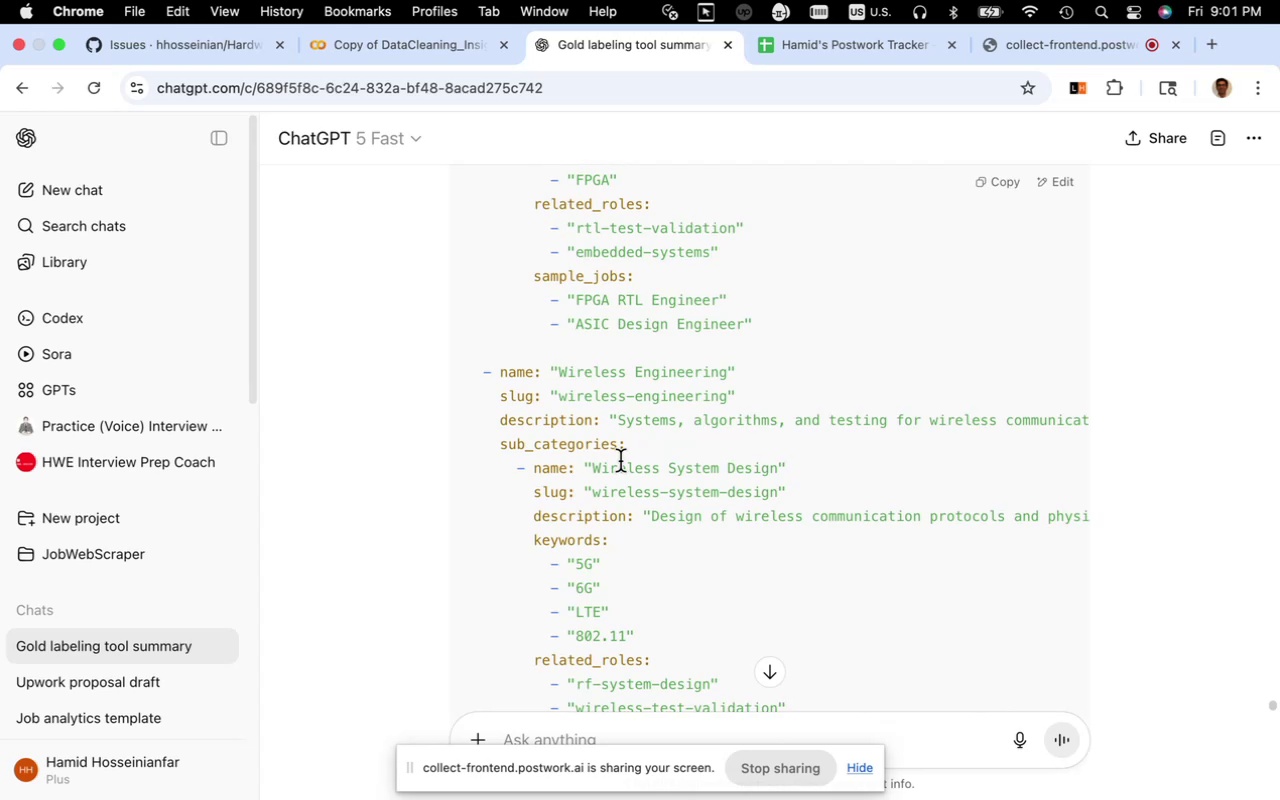 
scroll: coordinate [622, 464], scroll_direction: up, amount: 8.0
 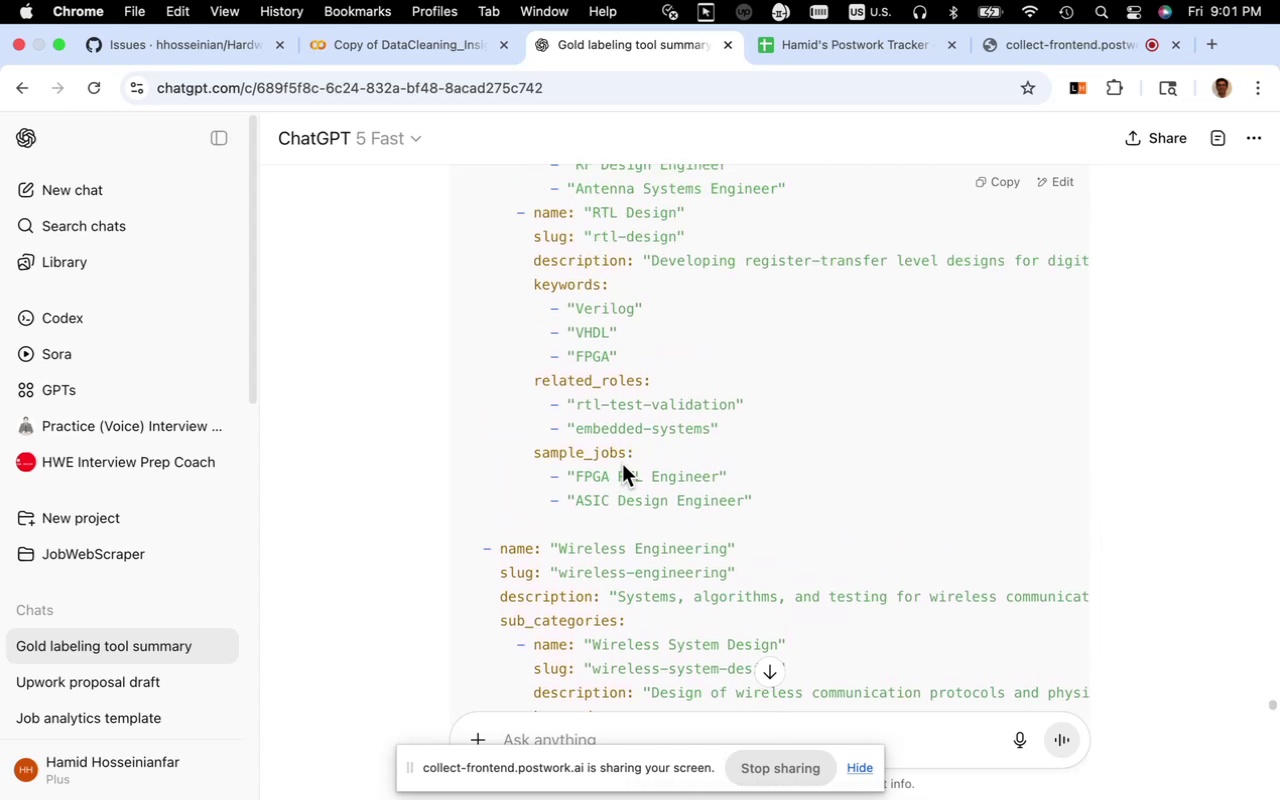 
wait(6.02)
 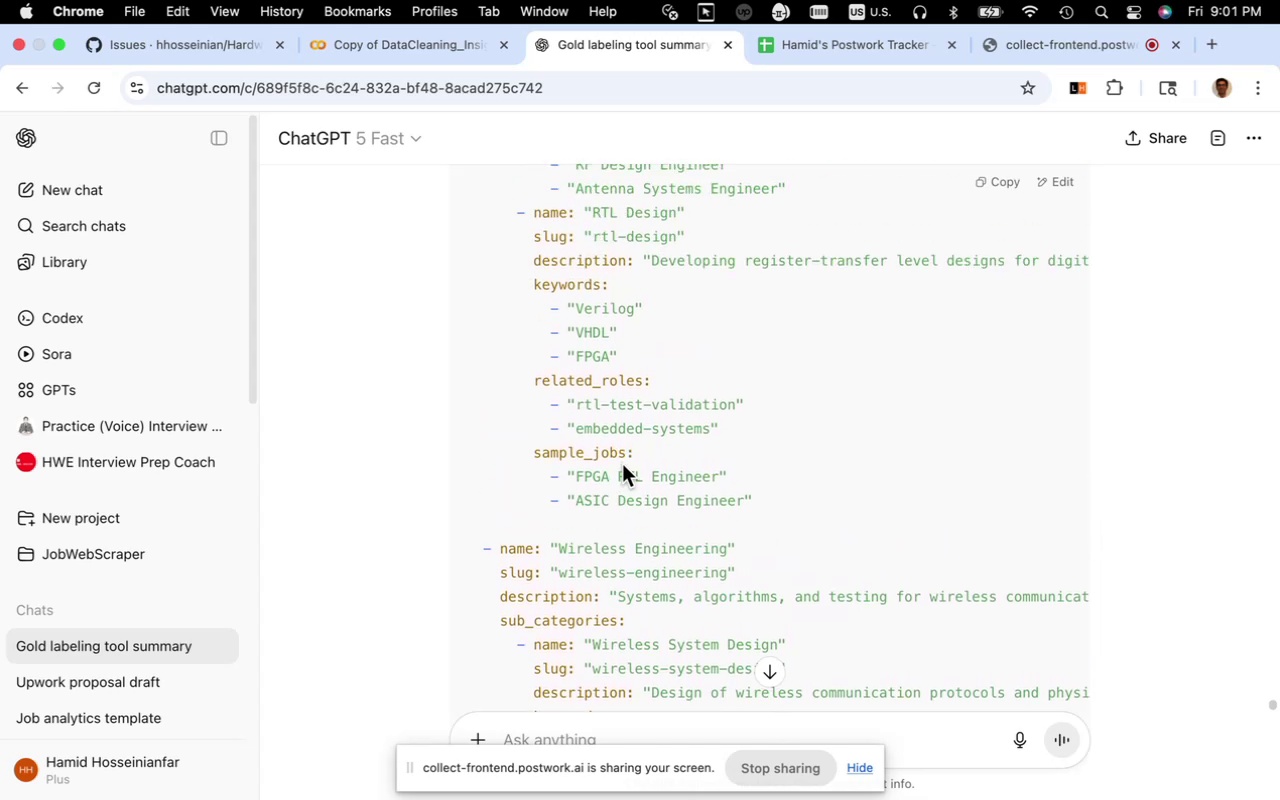 
scroll: coordinate [622, 464], scroll_direction: up, amount: 9.0
 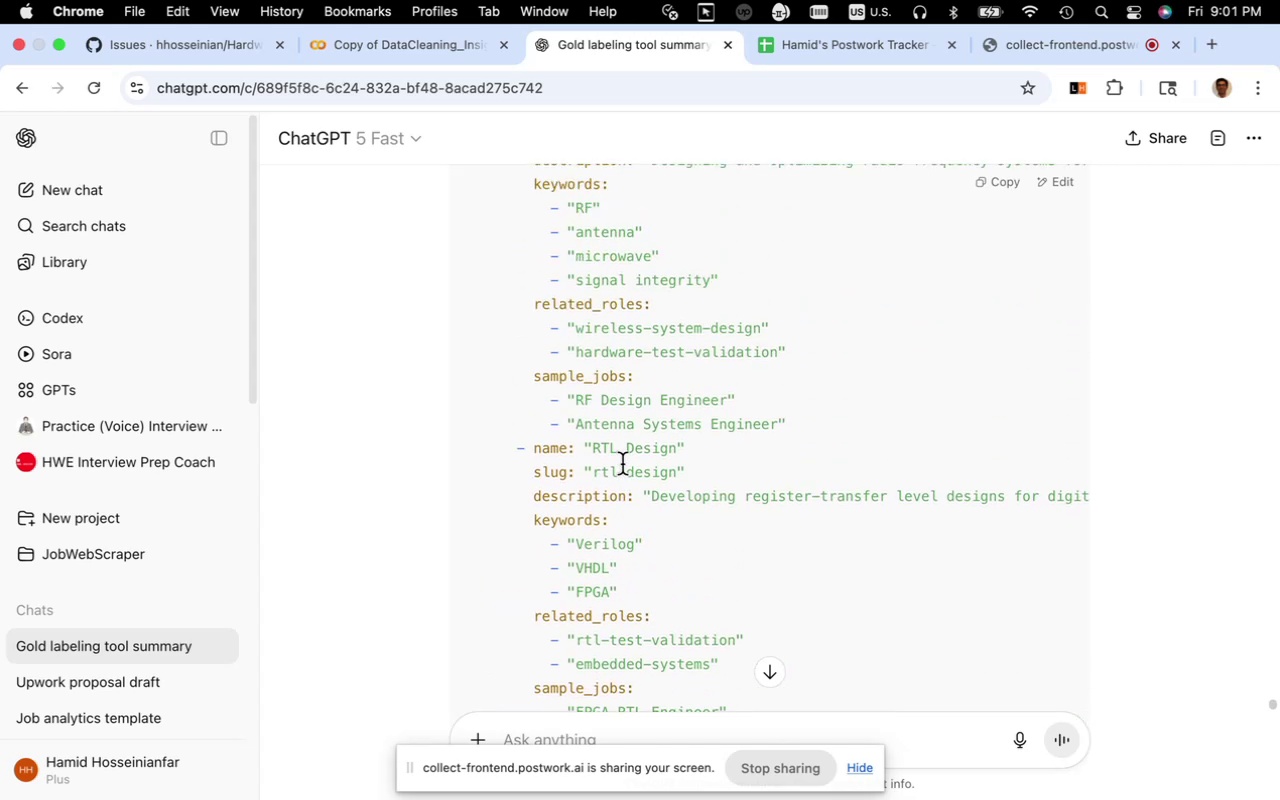 
wait(7.43)
 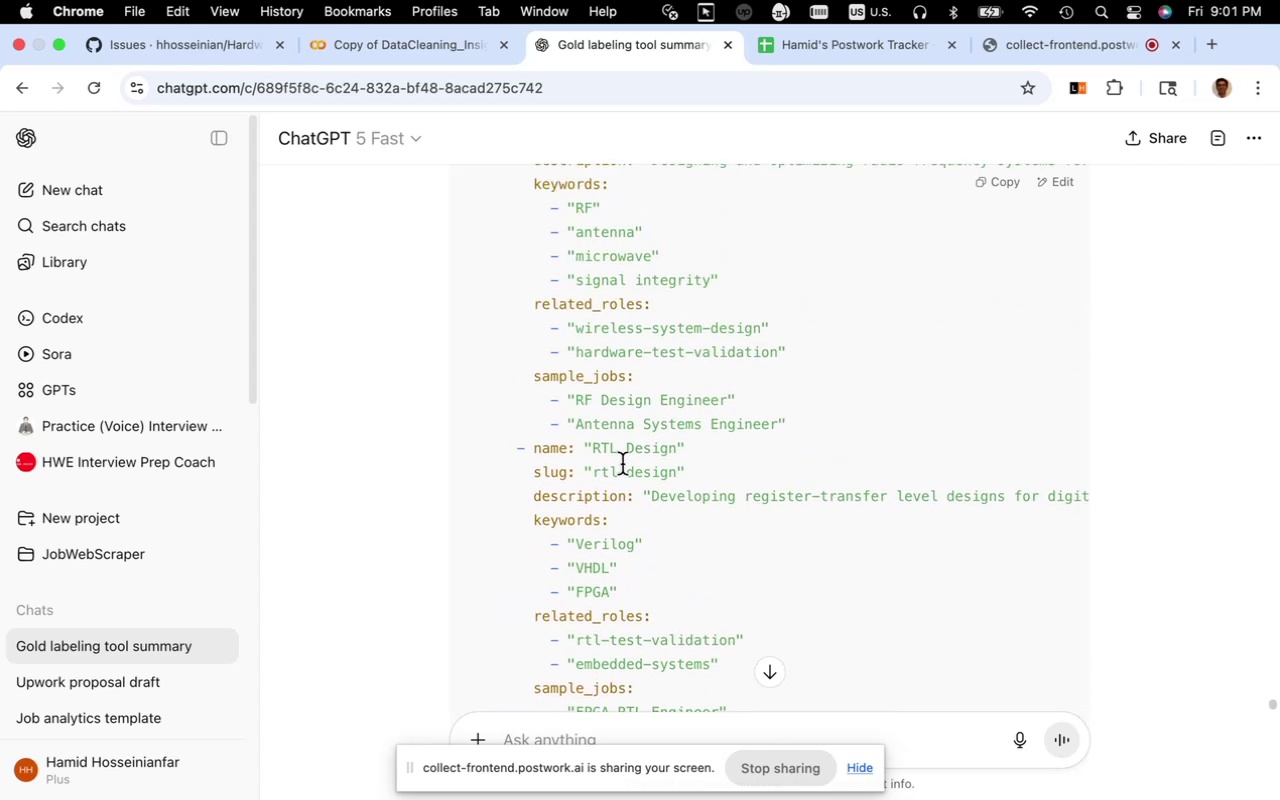 
scroll: coordinate [622, 464], scroll_direction: up, amount: 13.0
 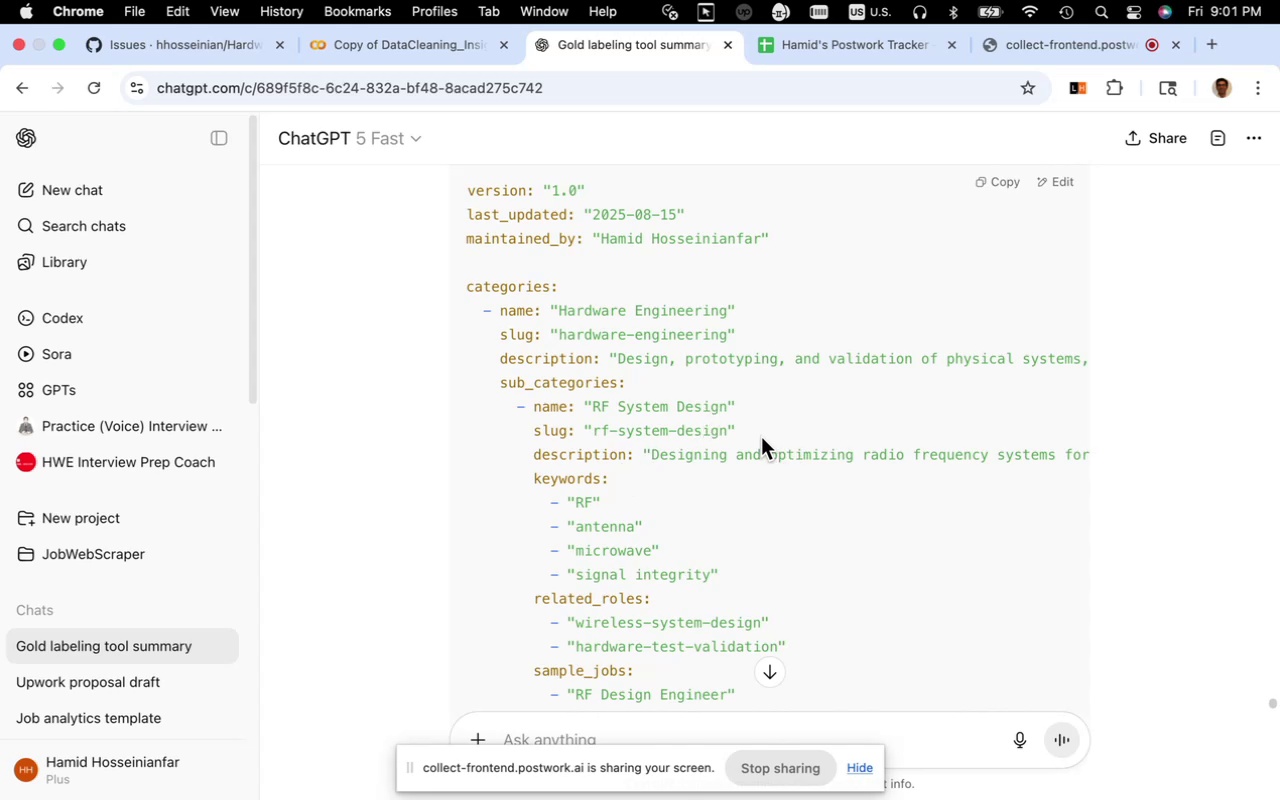 
wait(19.85)
 